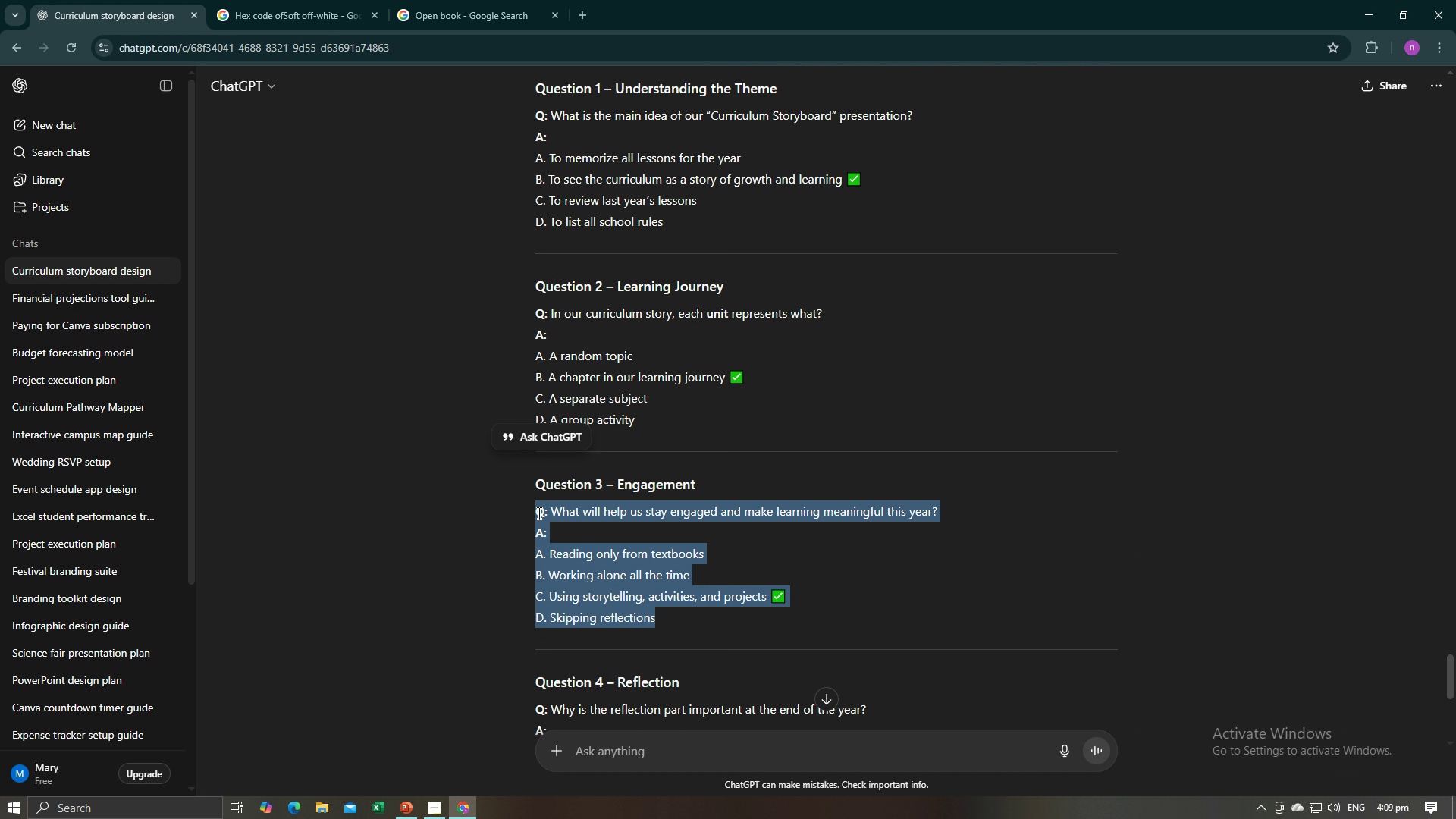 
key(Control+C)
 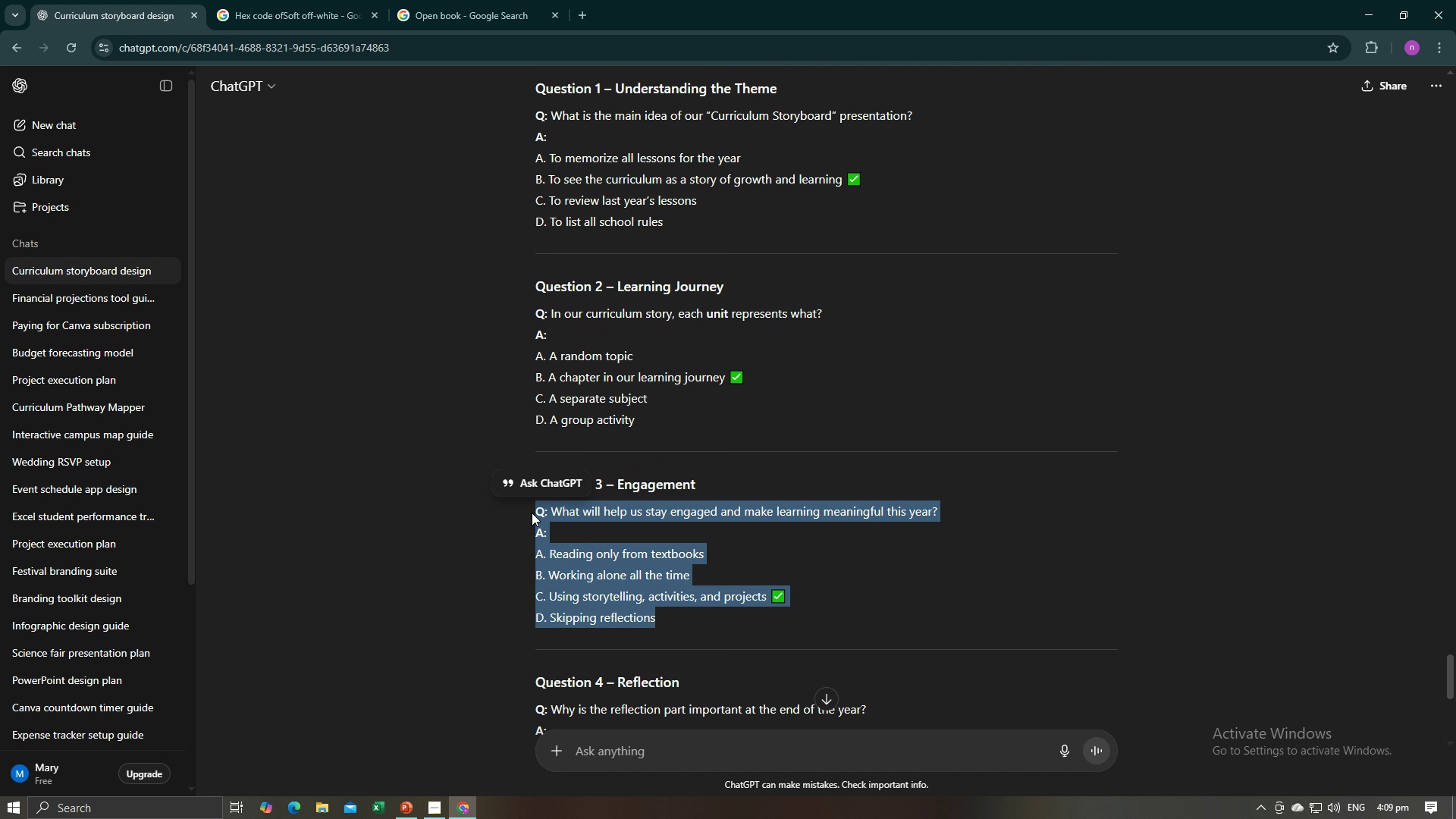 
key(Control+C)
 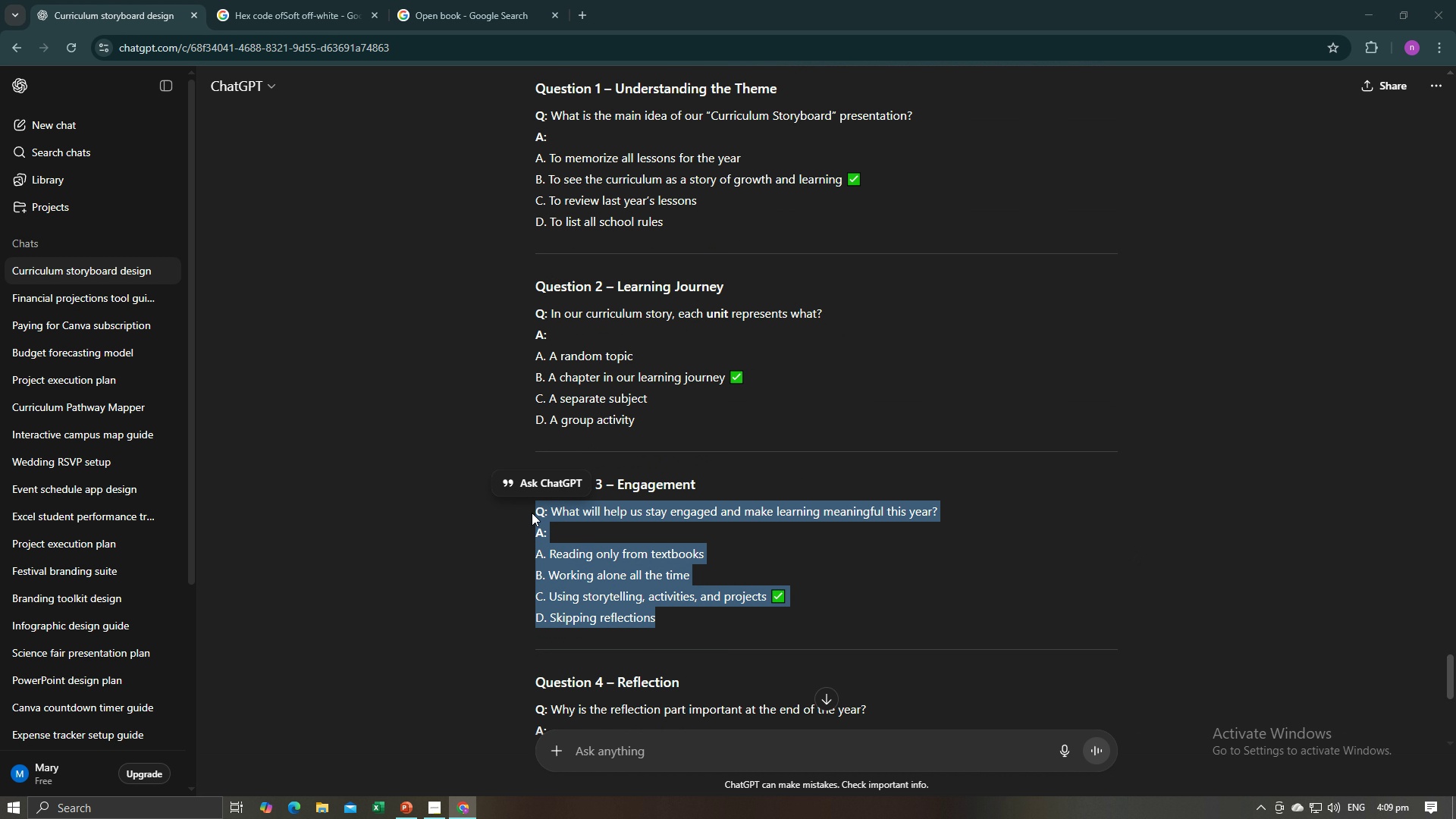 
key(Alt+AltLeft)
 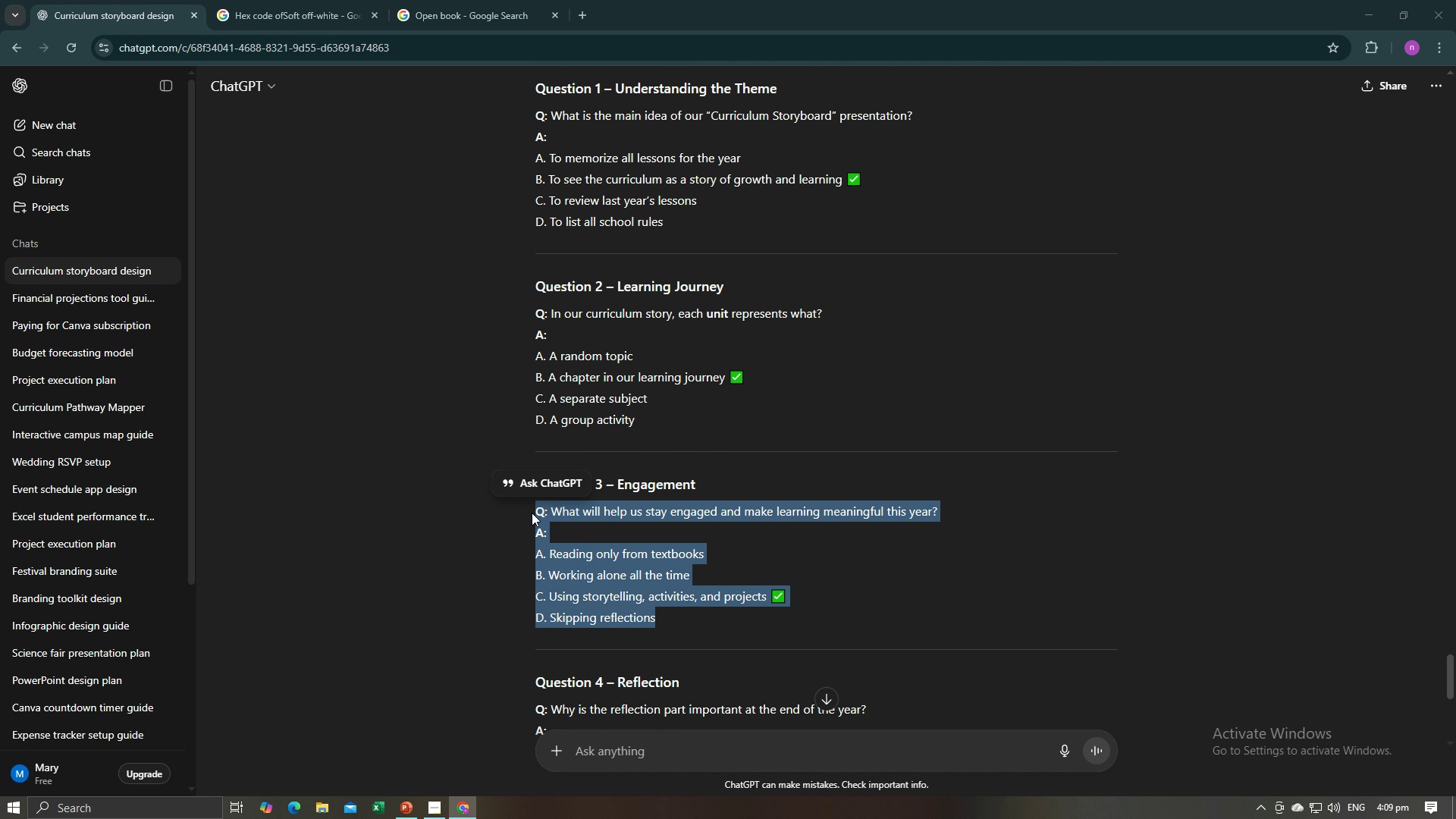 
key(Alt+Tab)
 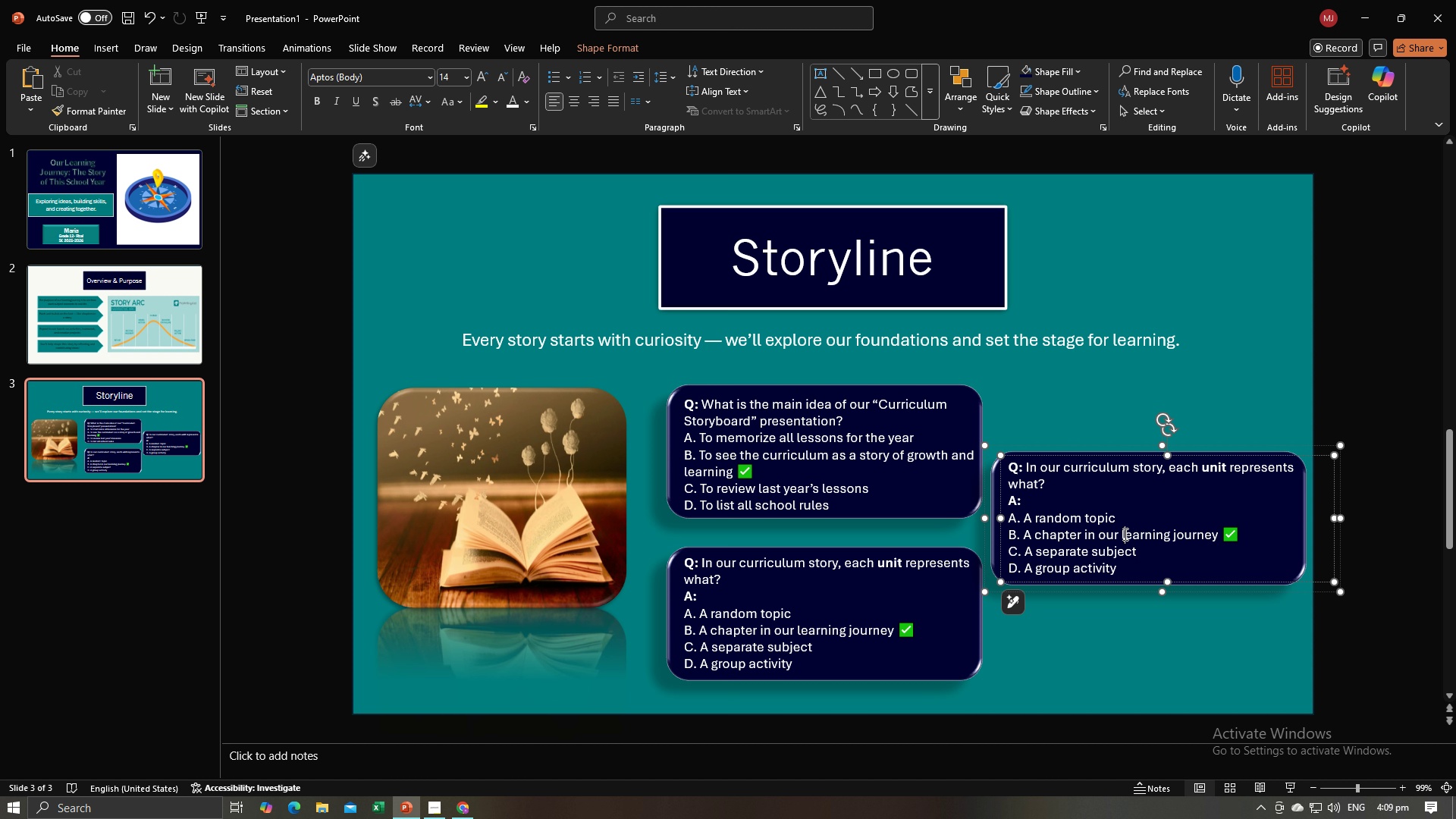 
left_click([1124, 534])
 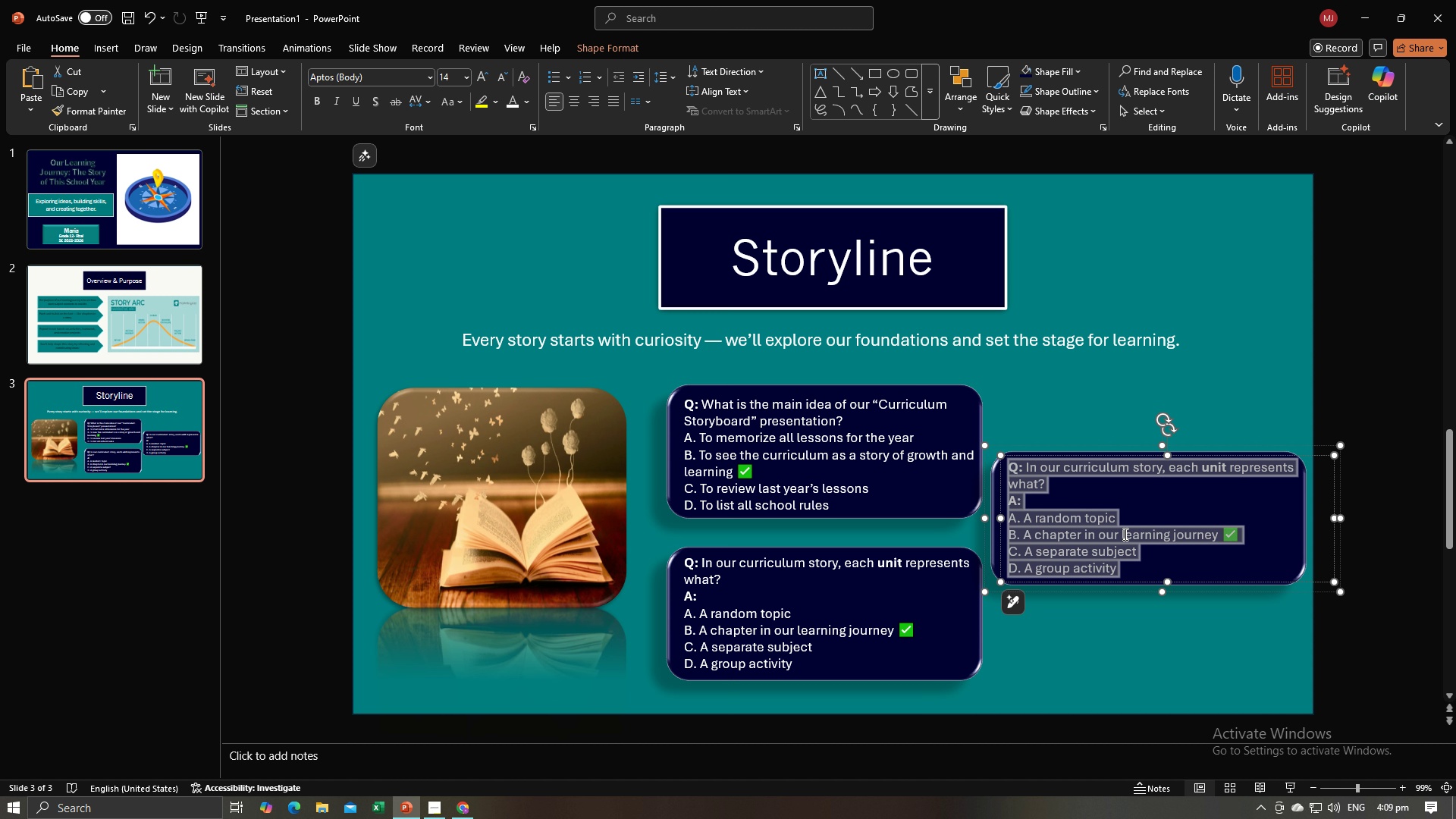 
key(Control+A)
 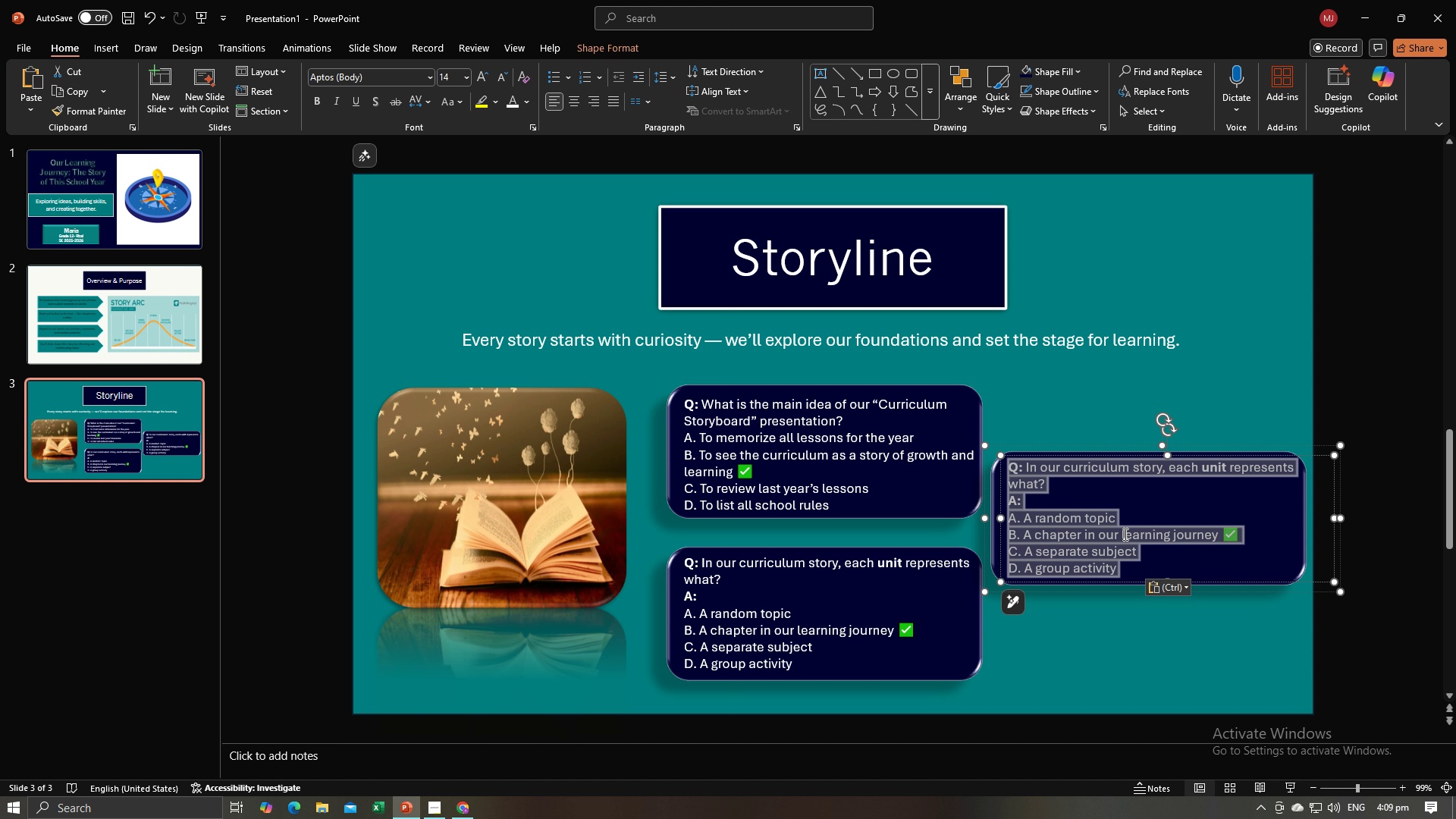 
key(Control+V)
 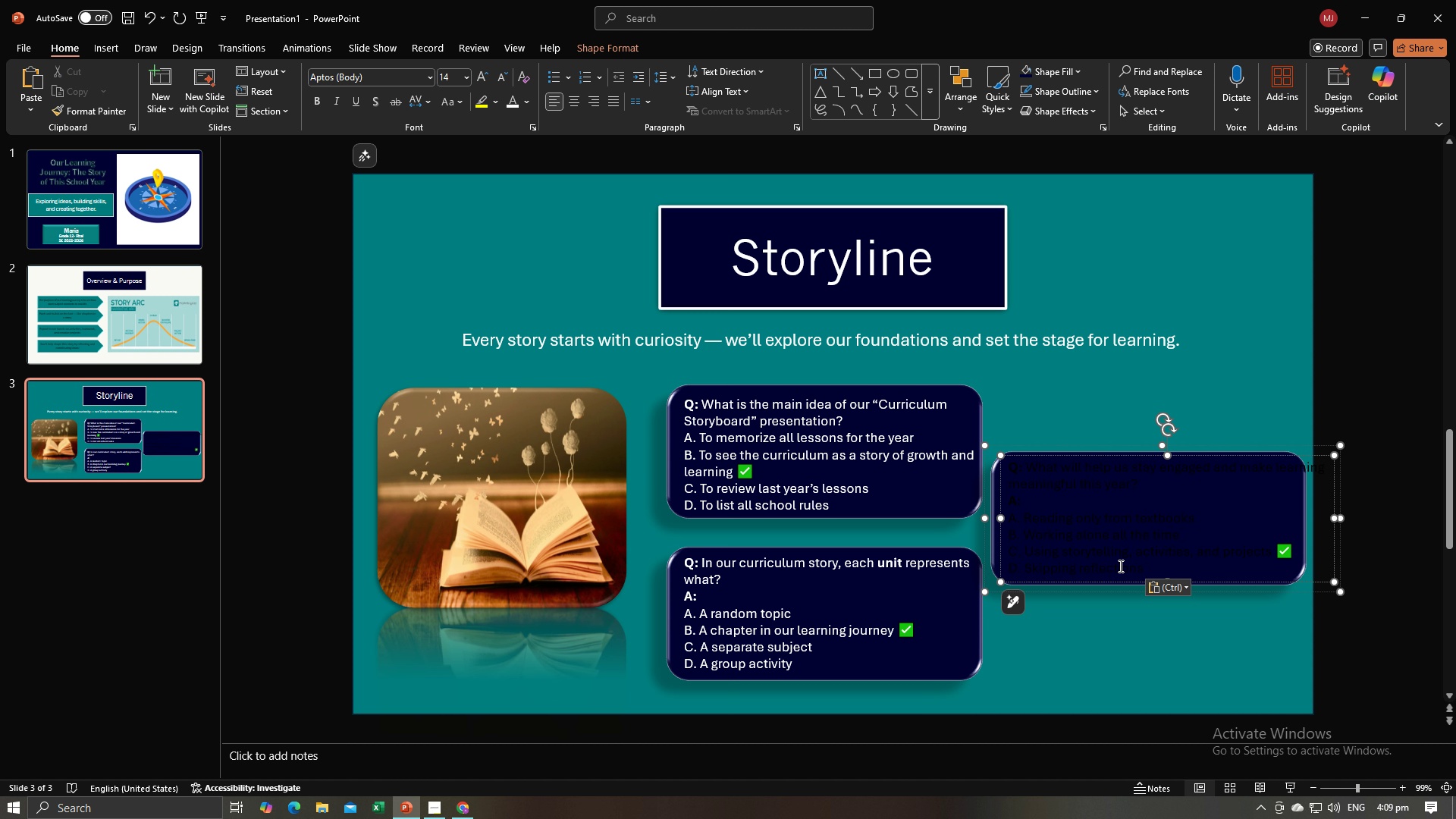 
key(Shift+ShiftLeft)
 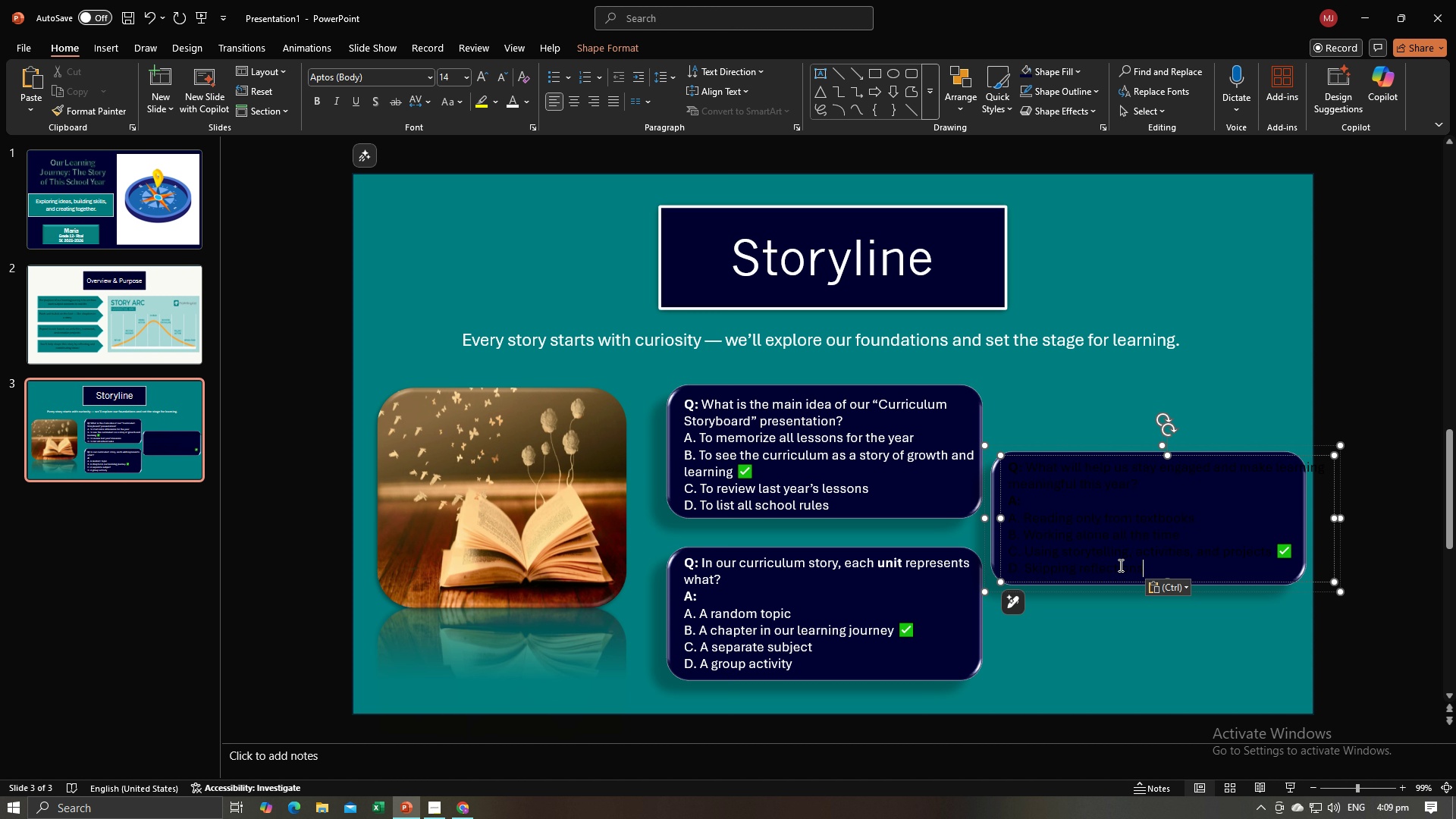 
key(Control+A)
 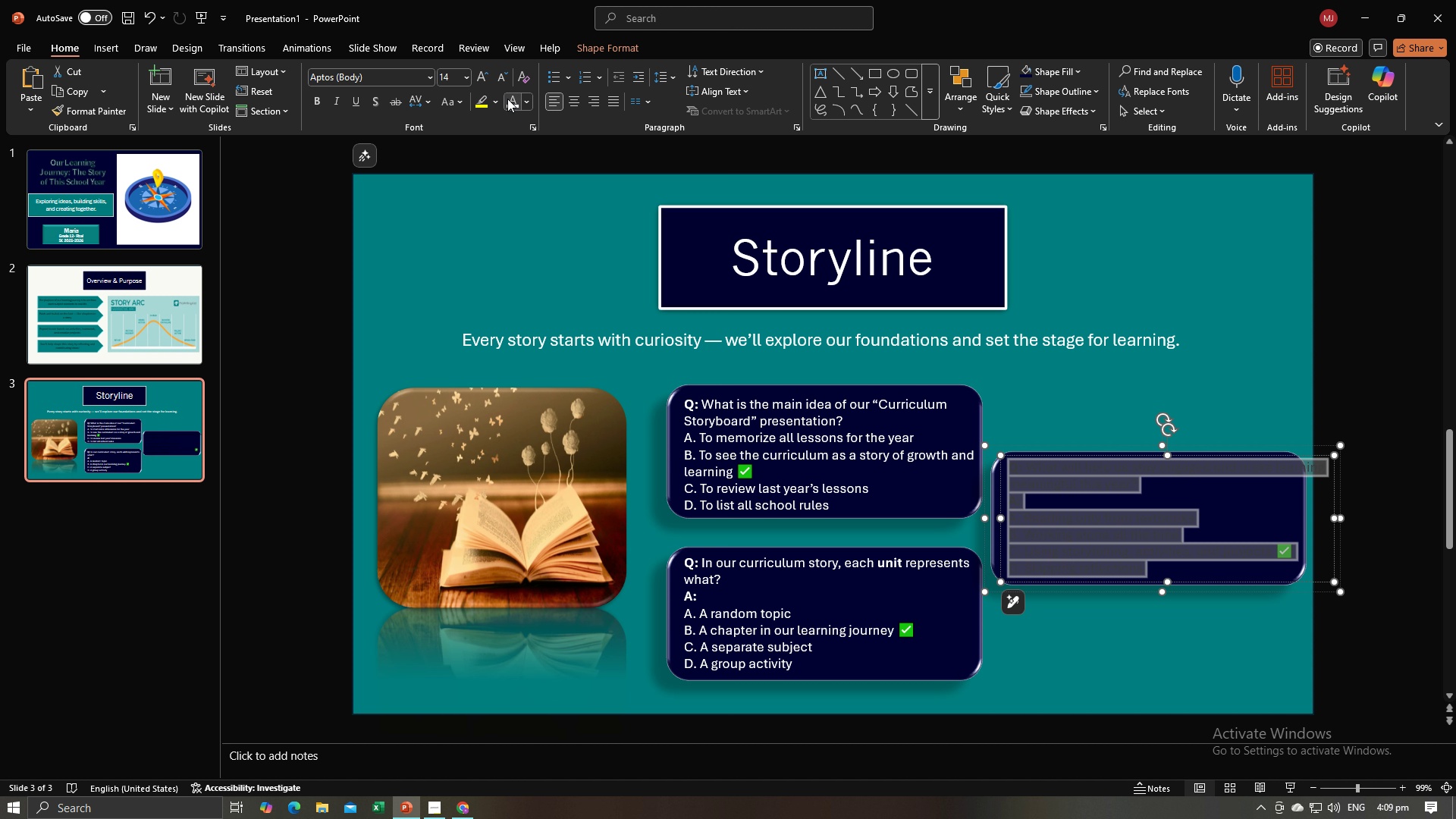 
left_click([507, 99])
 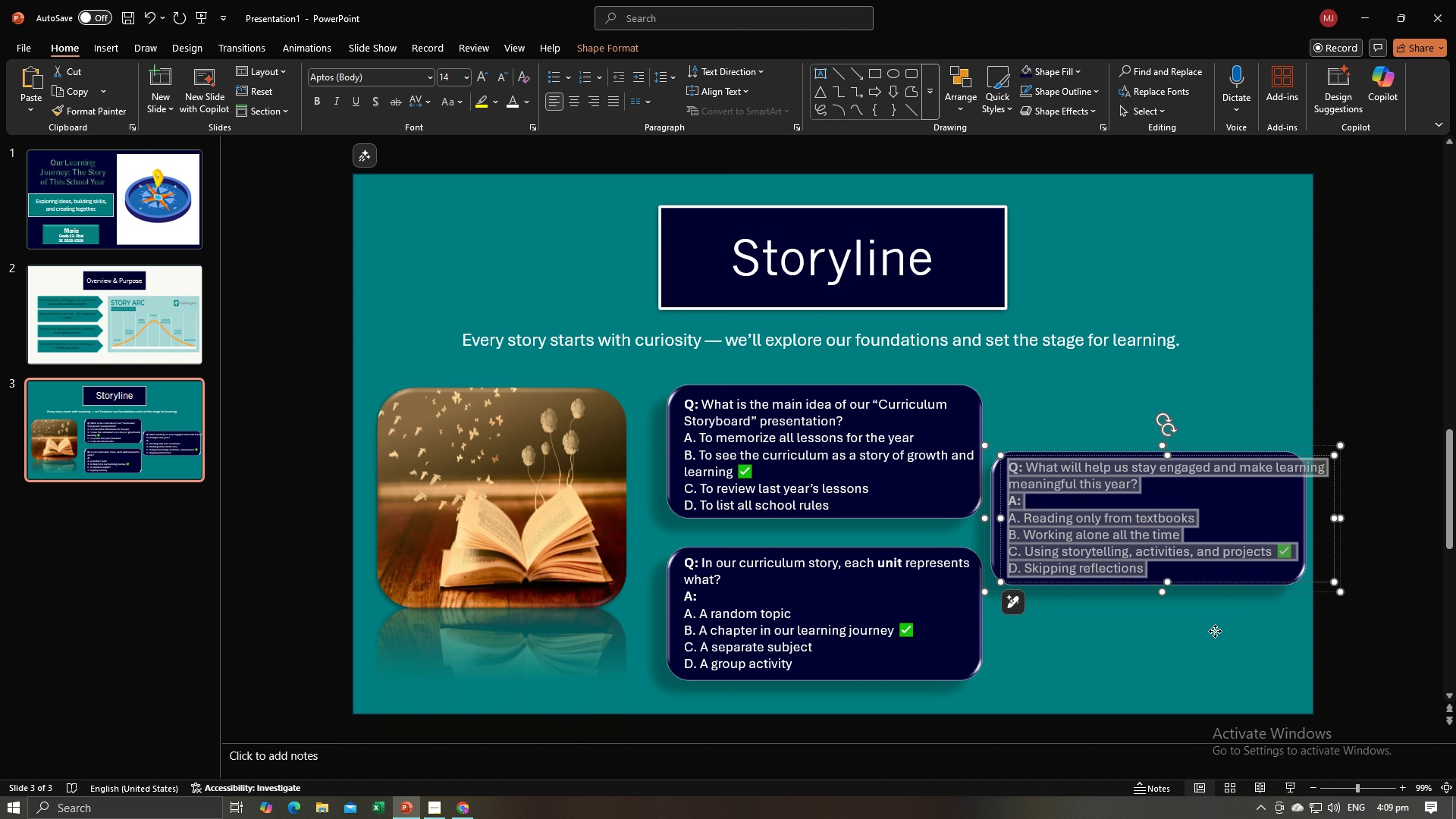 
left_click([1215, 631])
 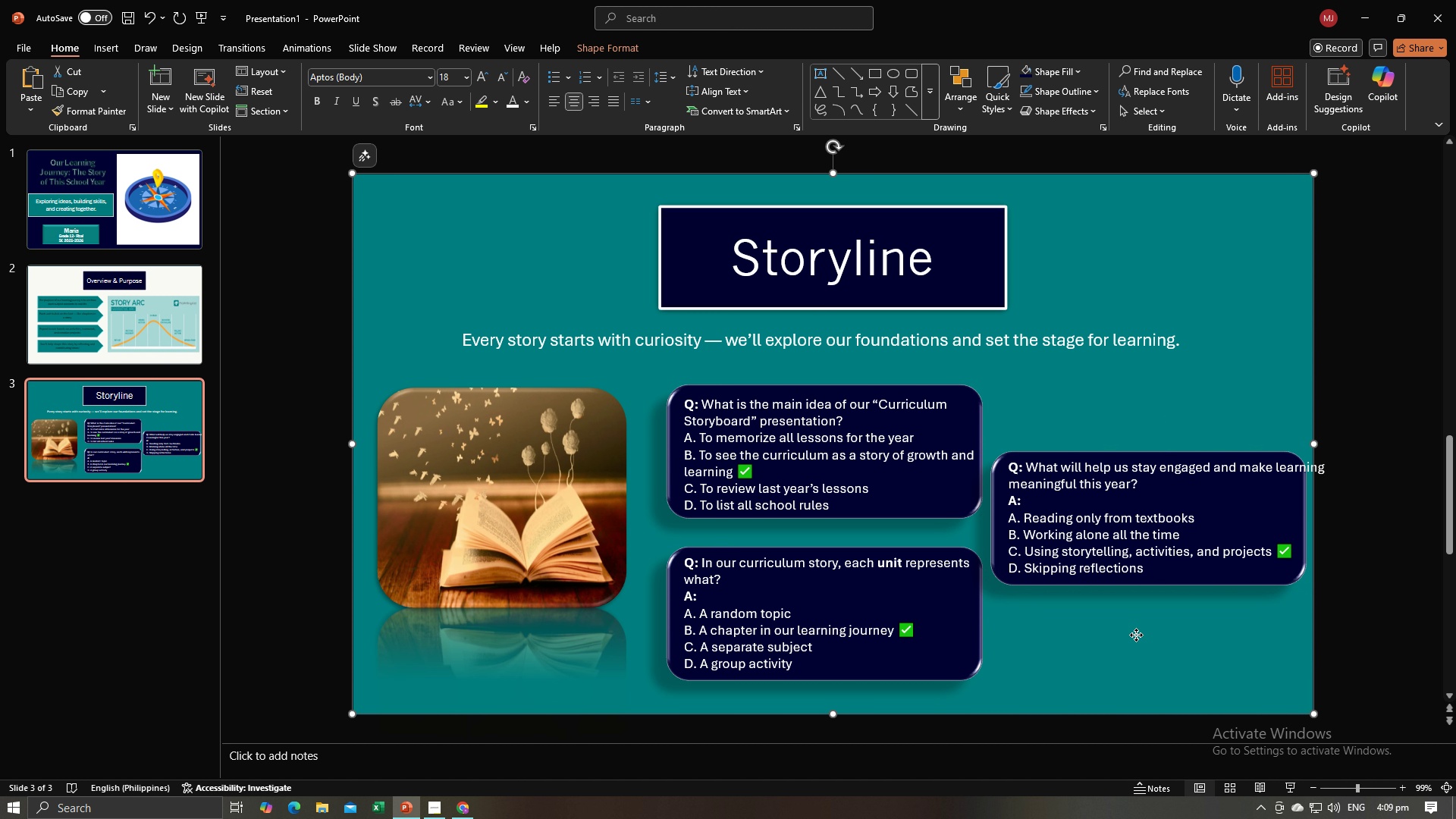 
left_click([1136, 635])
 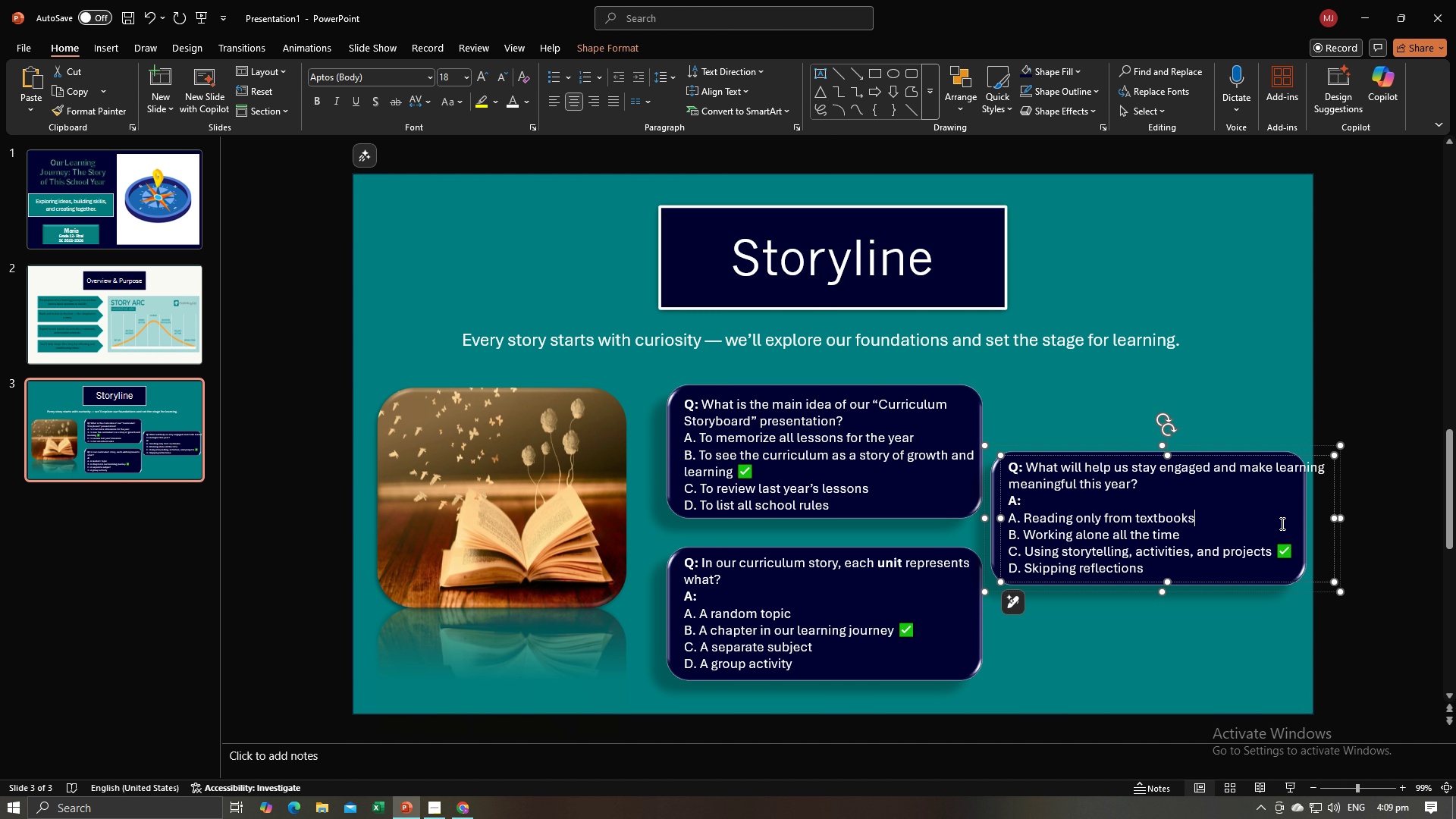 
left_click([1281, 523])
 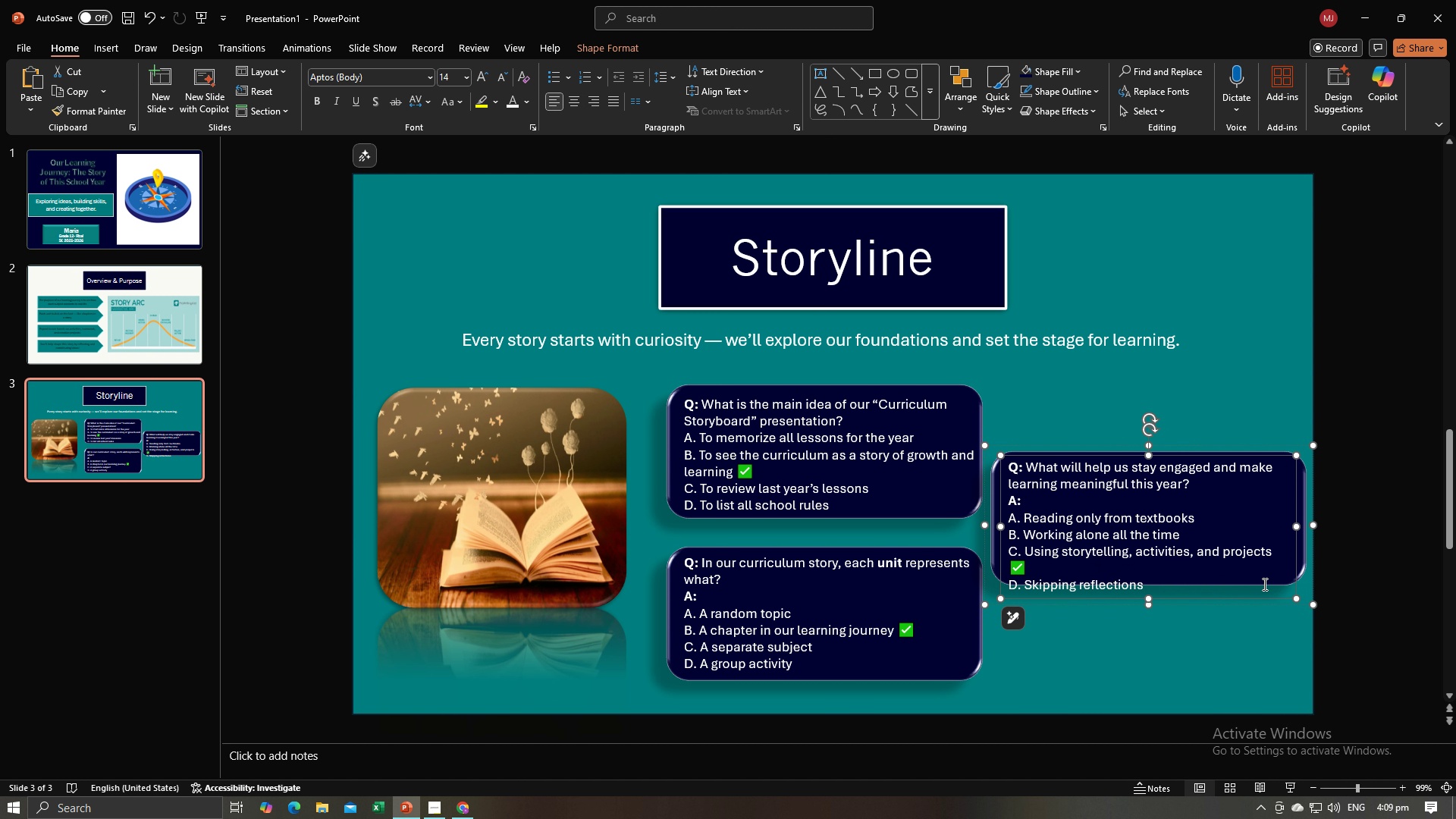 
left_click([1303, 570])
 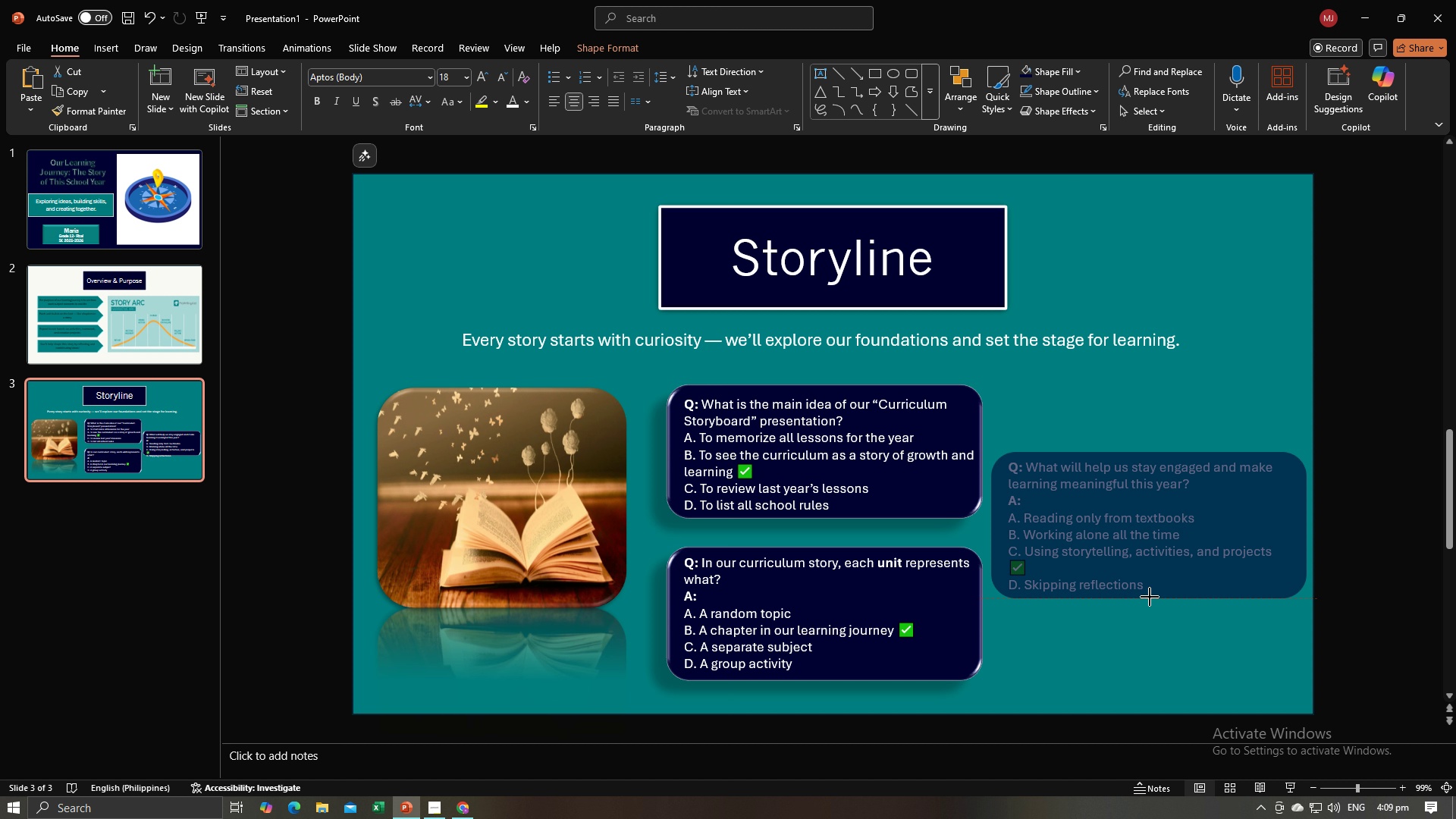 
left_click([1171, 664])
 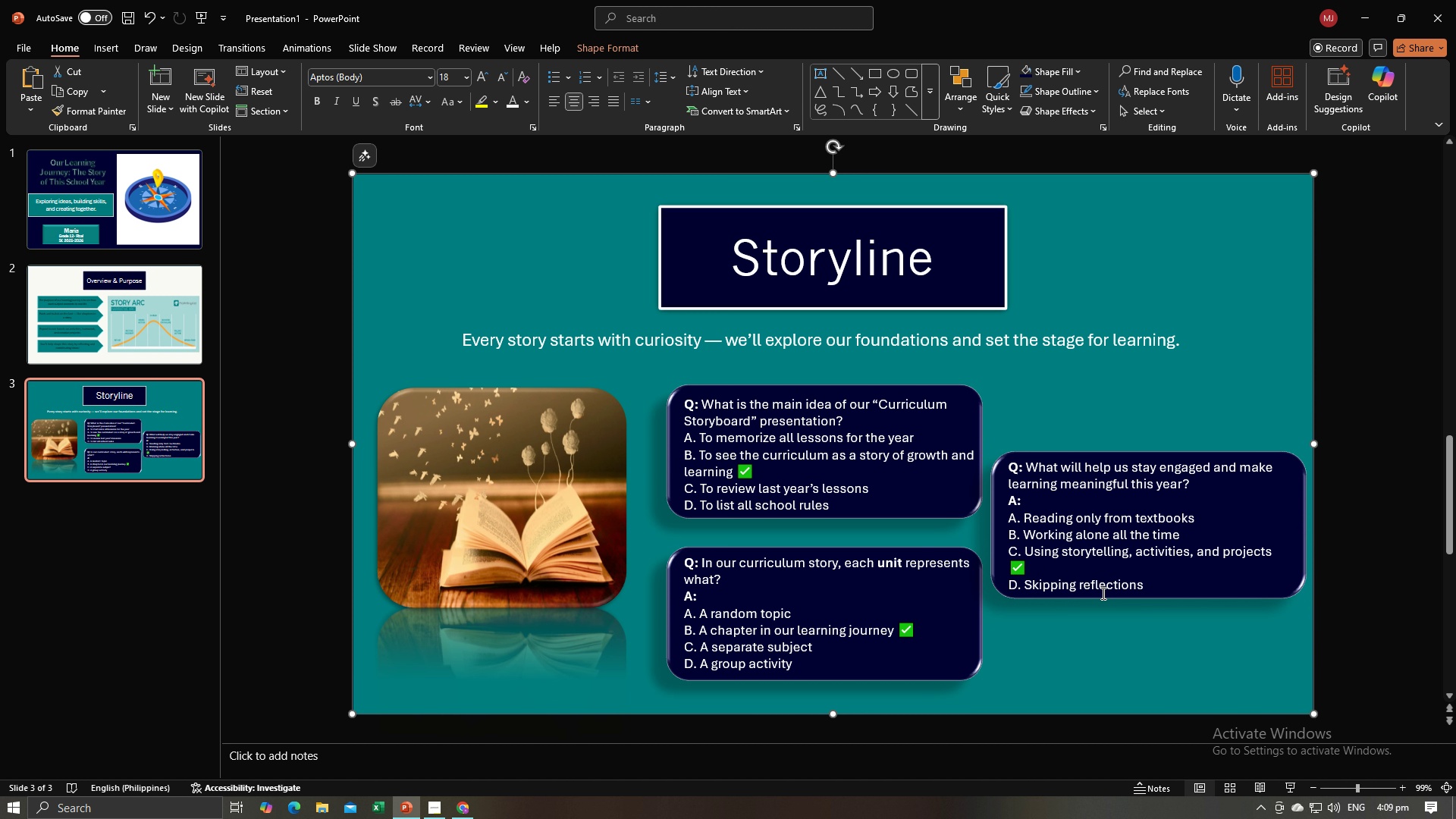 
left_click([1103, 652])
 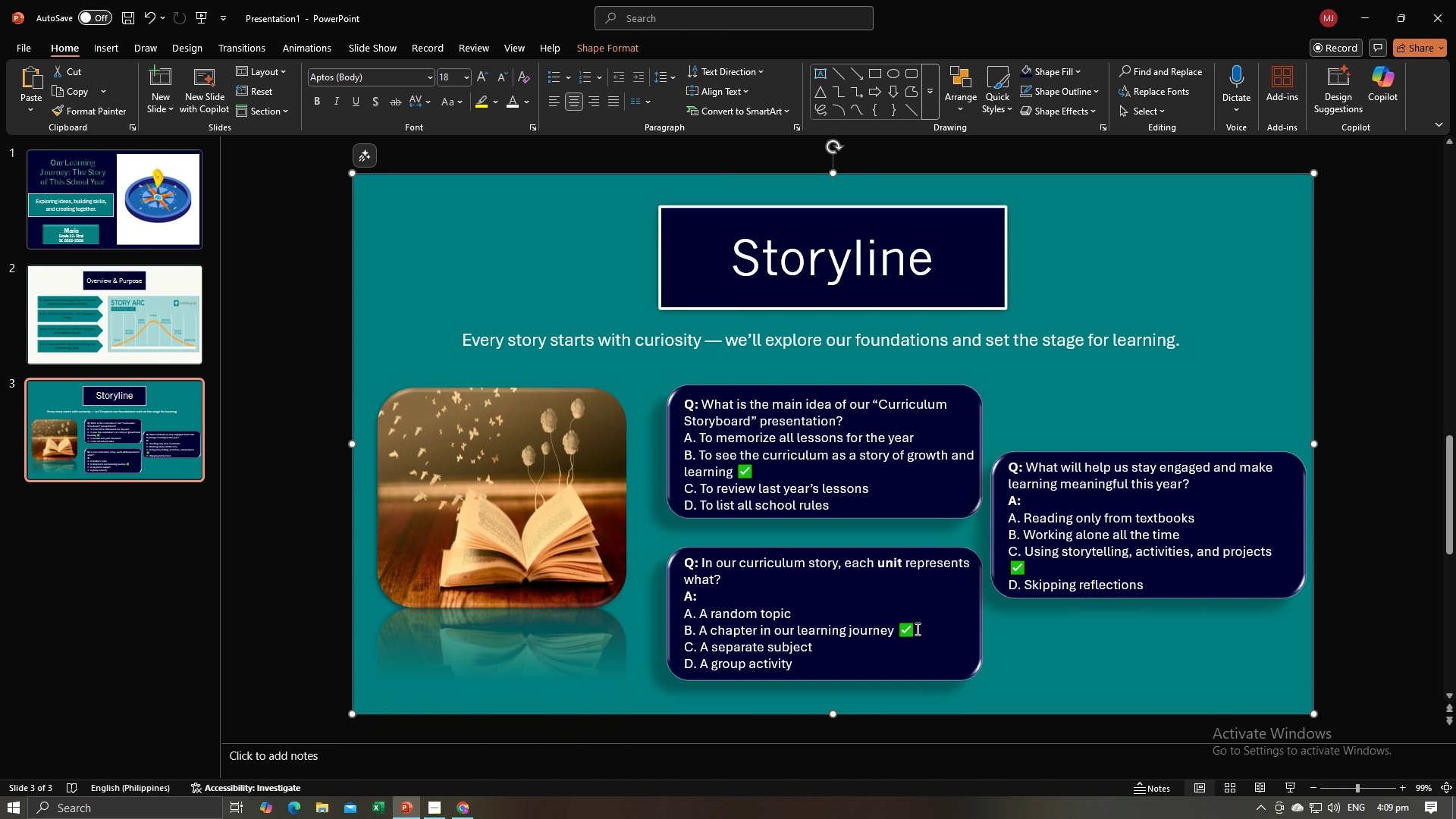 
left_click([916, 629])
 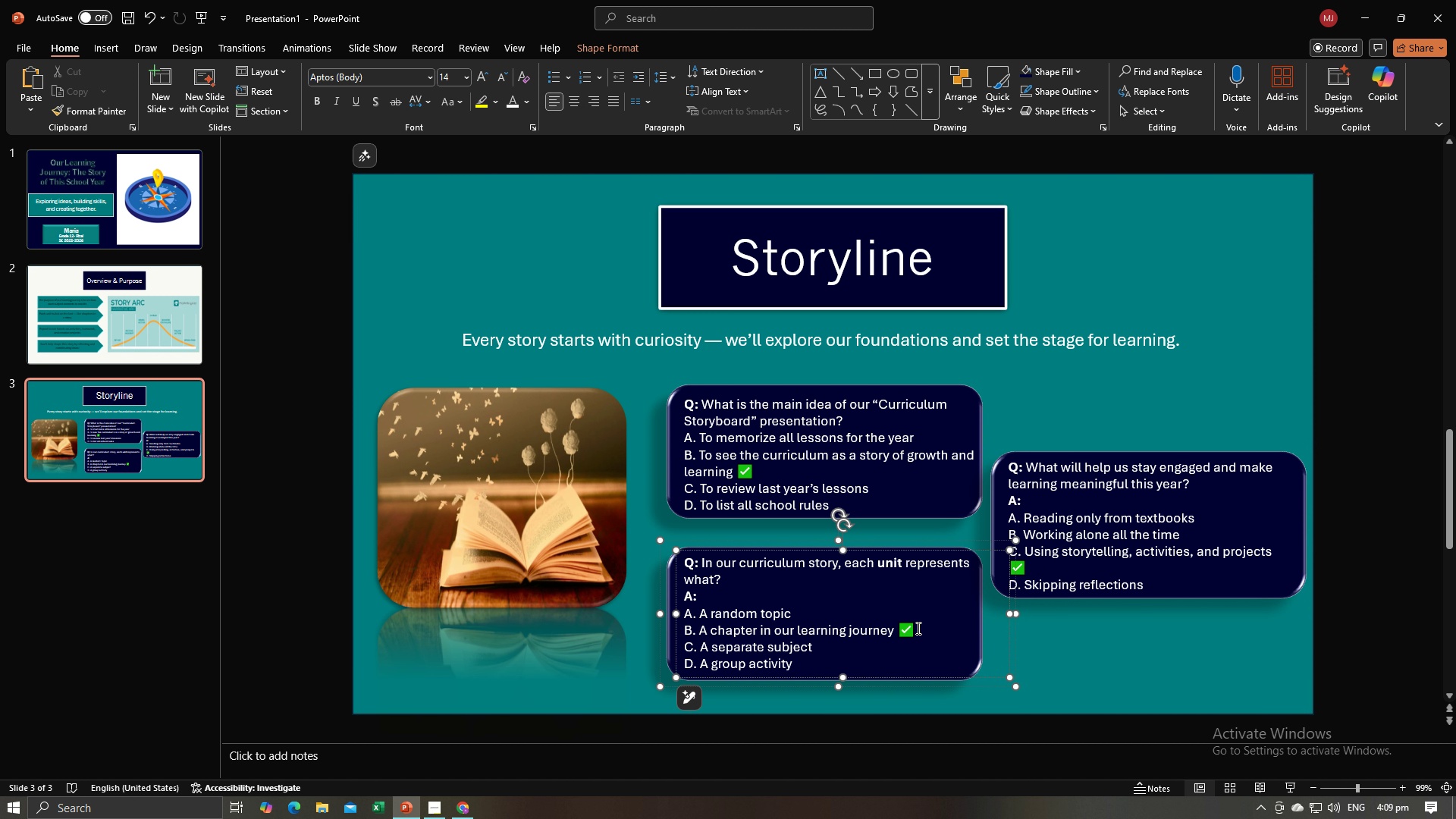 
left_click([1034, 647])
 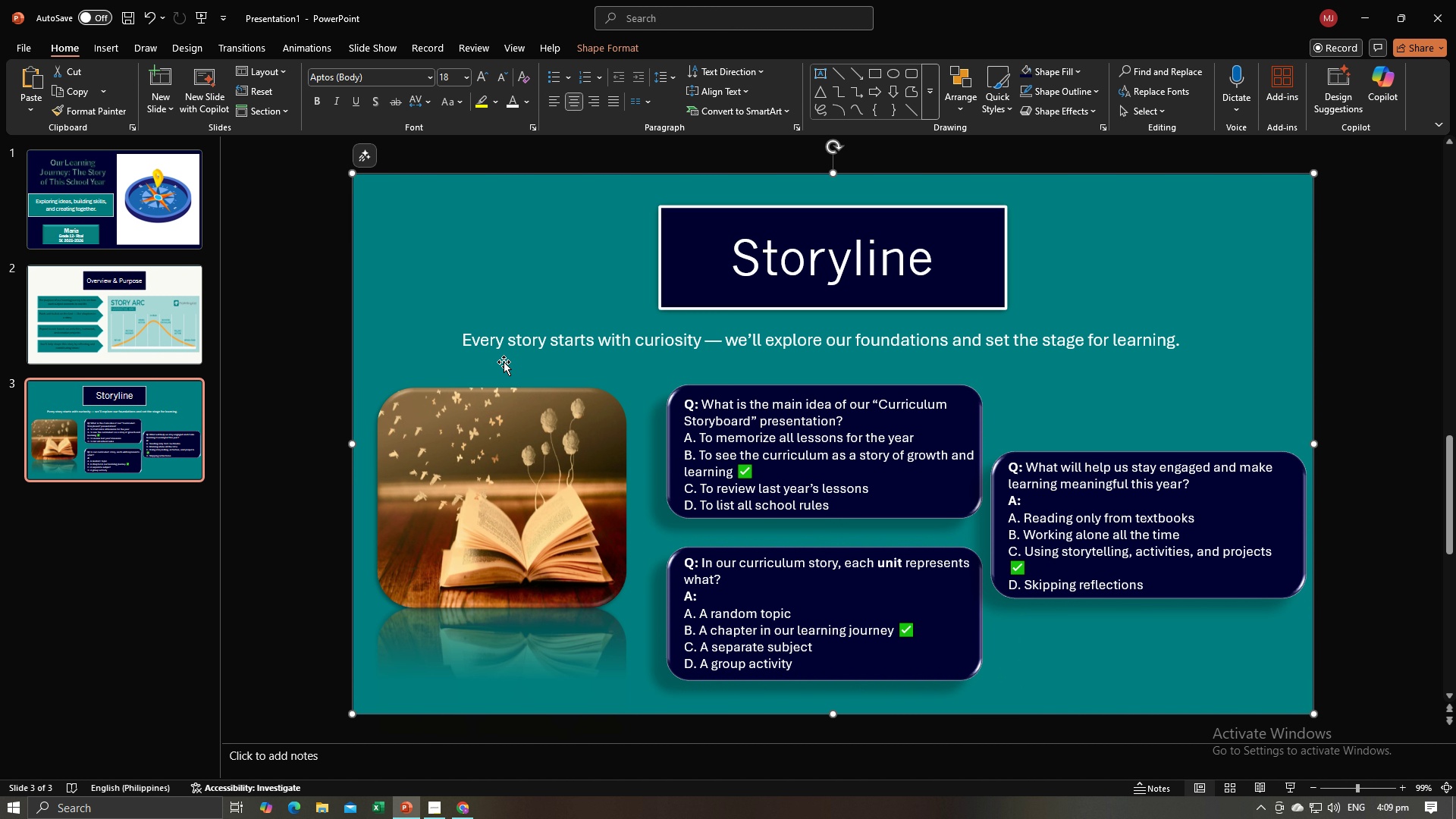 
left_click([510, 348])
 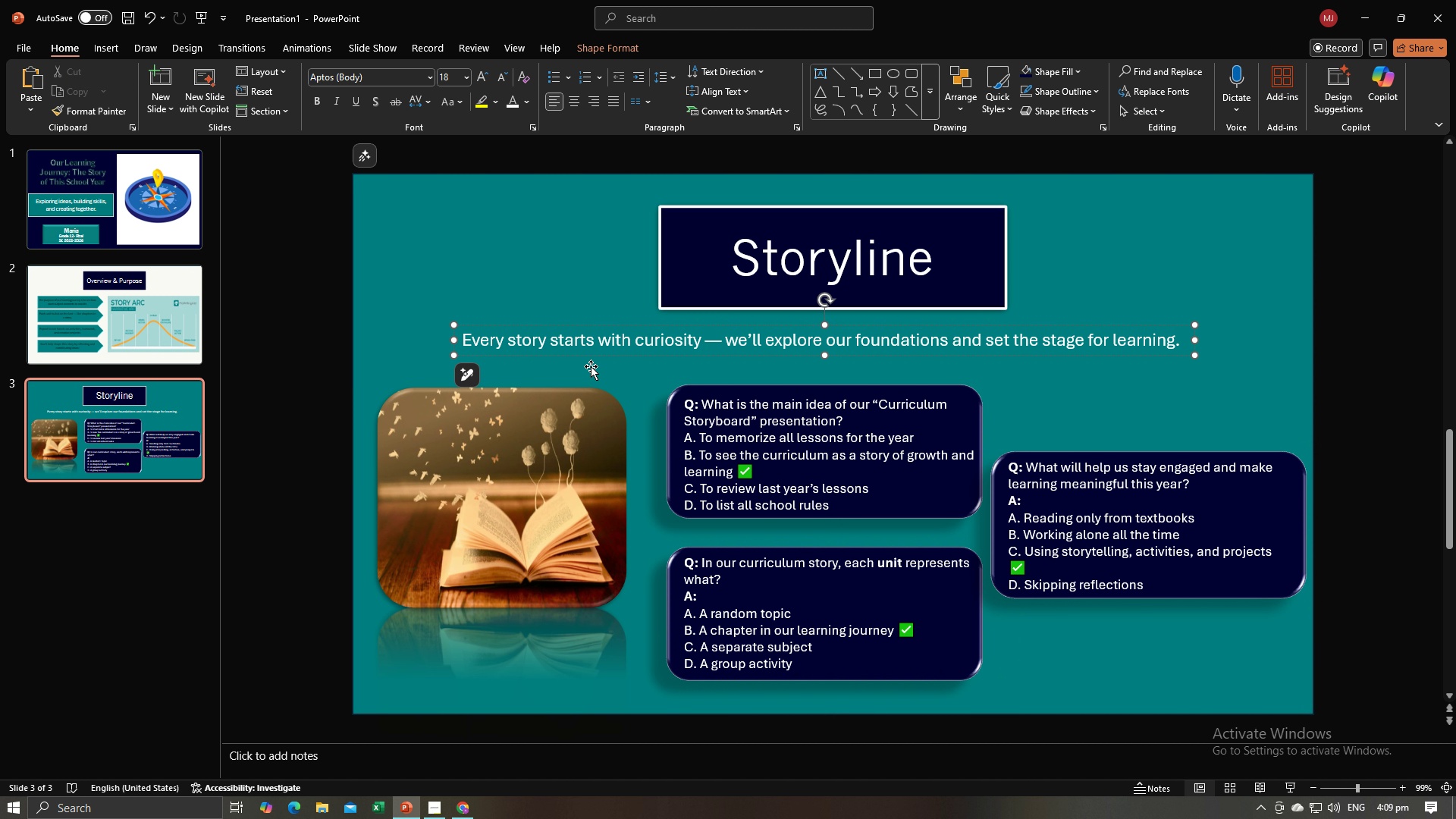 
left_click([592, 367])
 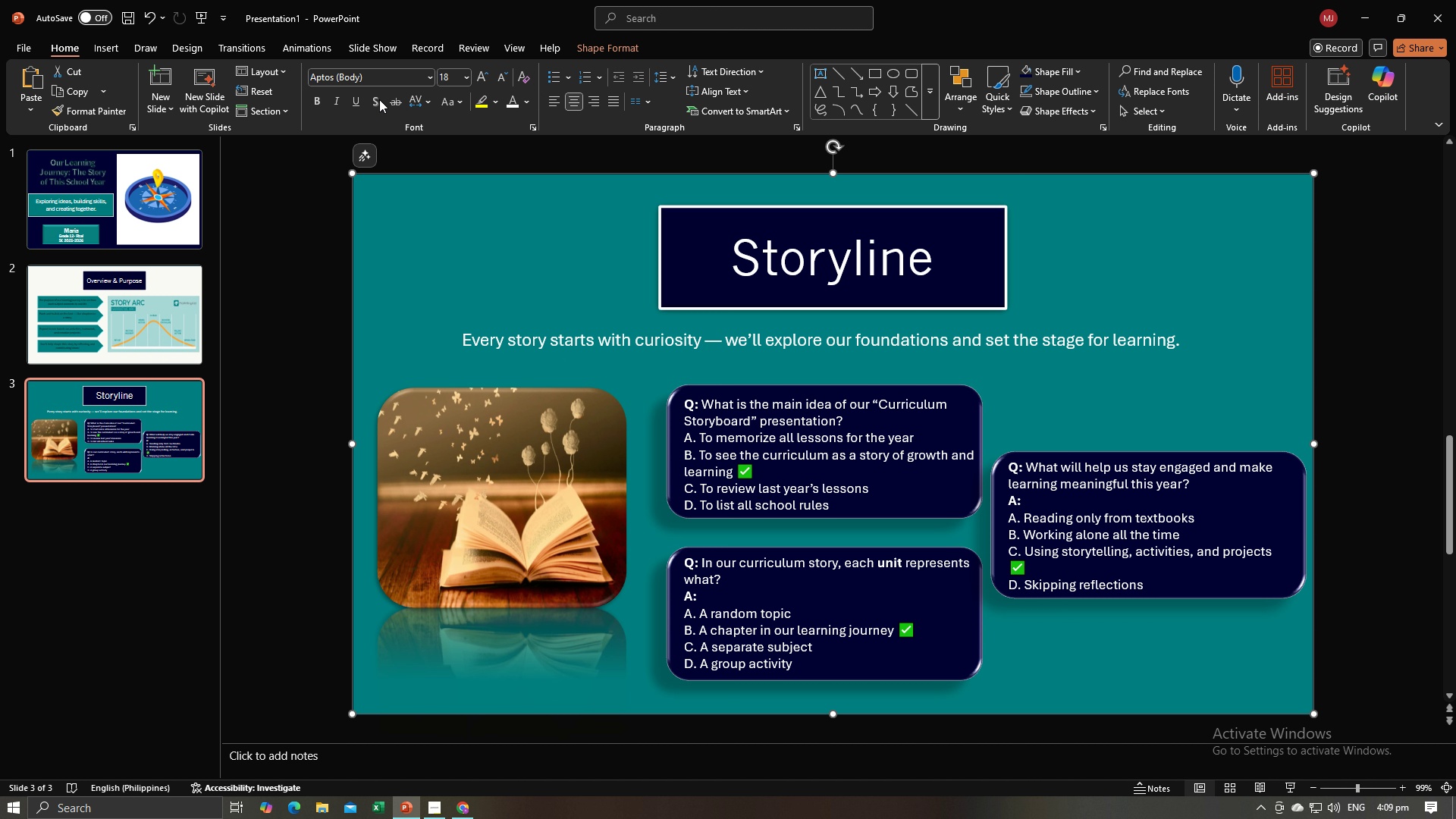 
left_click([112, 42])
 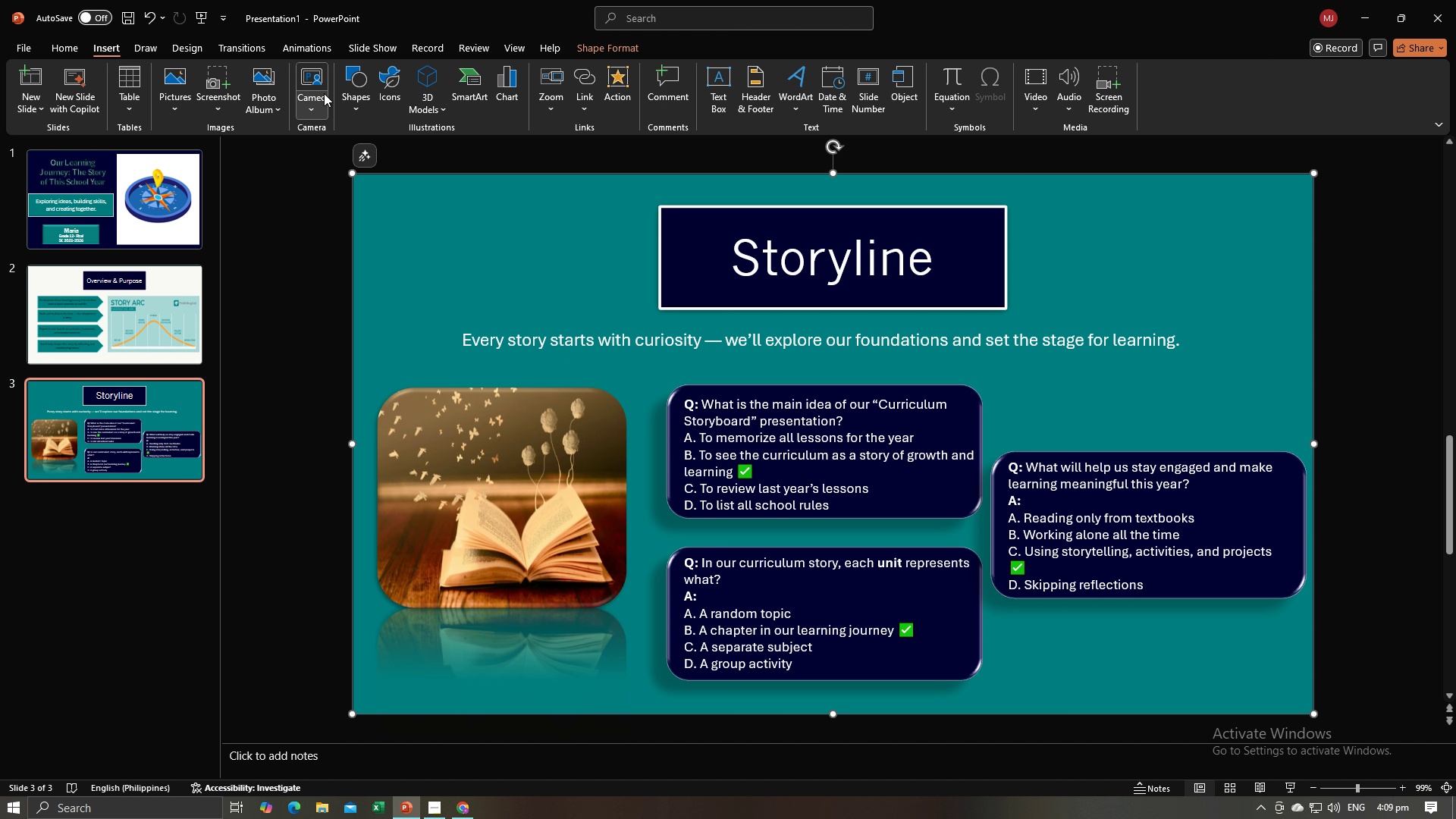 
left_click([345, 84])
 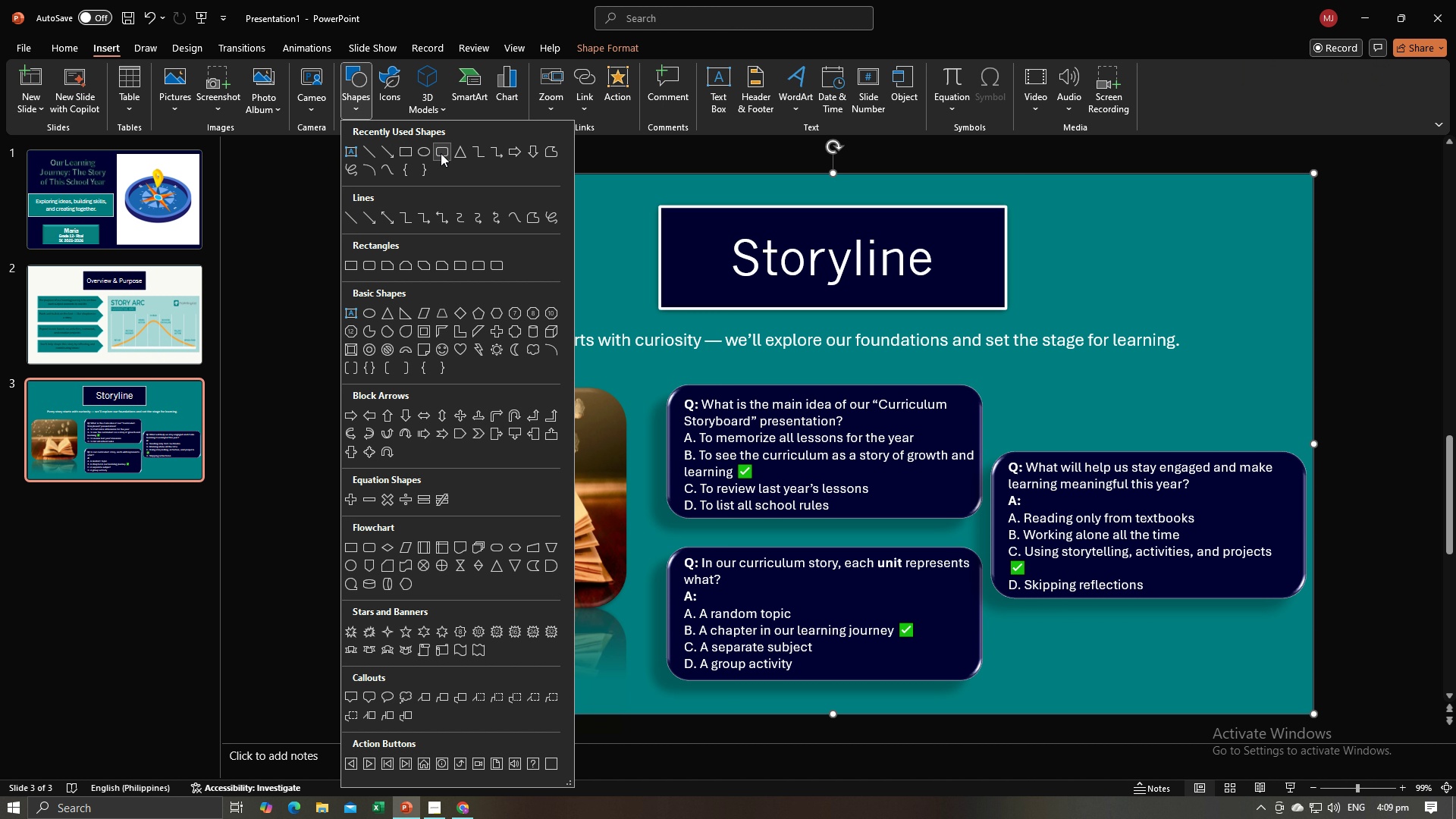 
left_click([441, 153])
 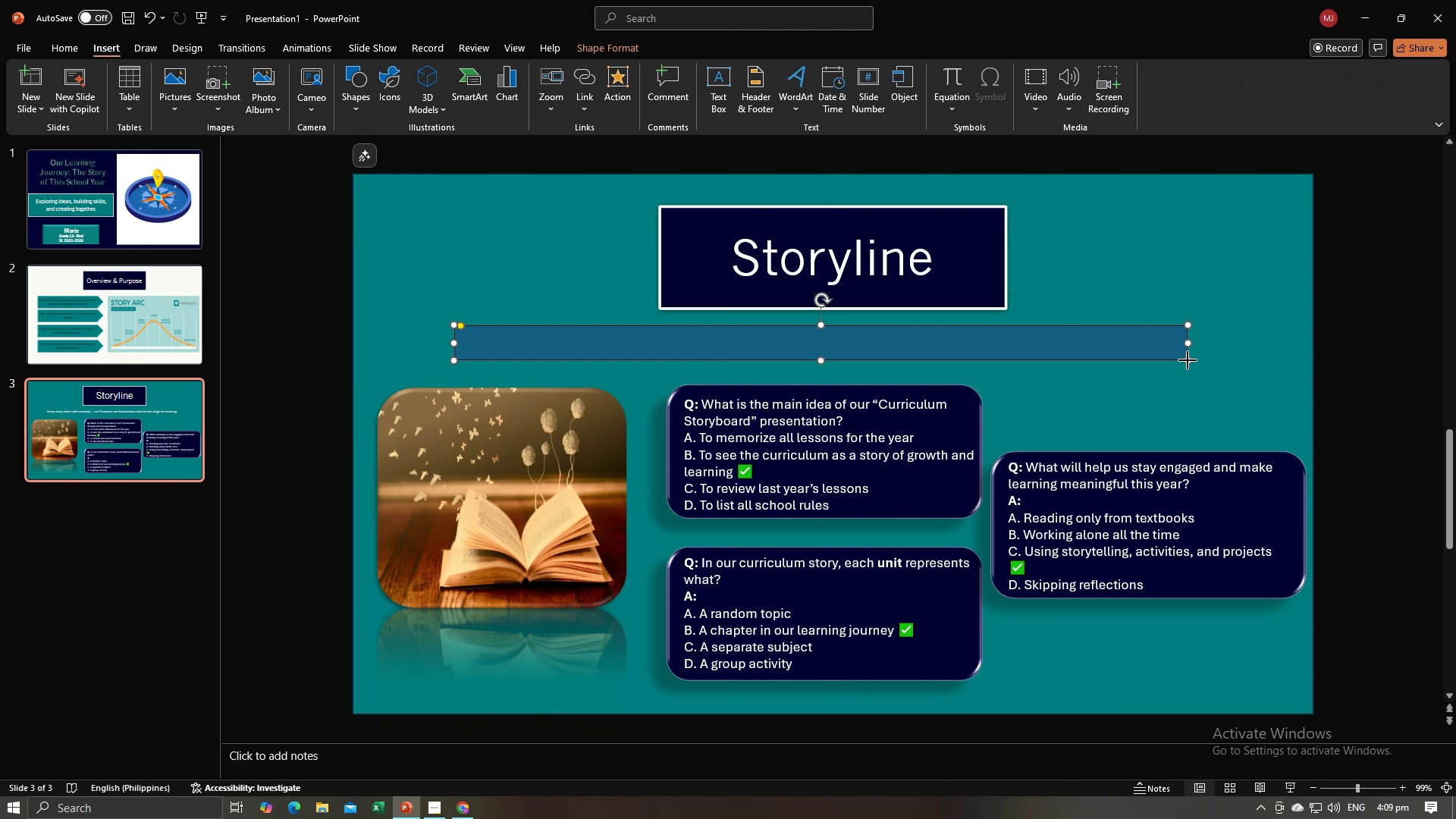 
wait(5.79)
 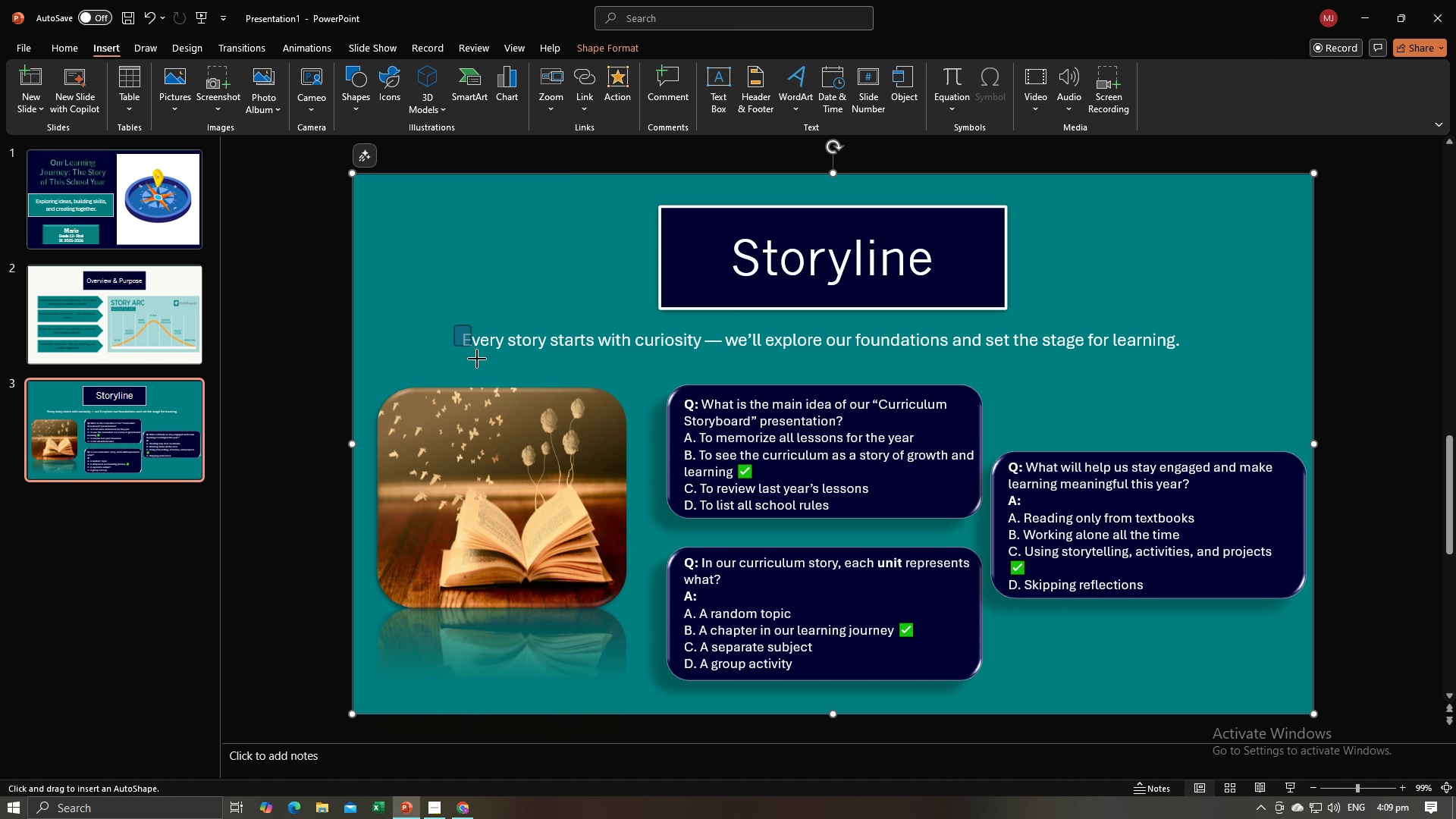 
left_click([633, 111])
 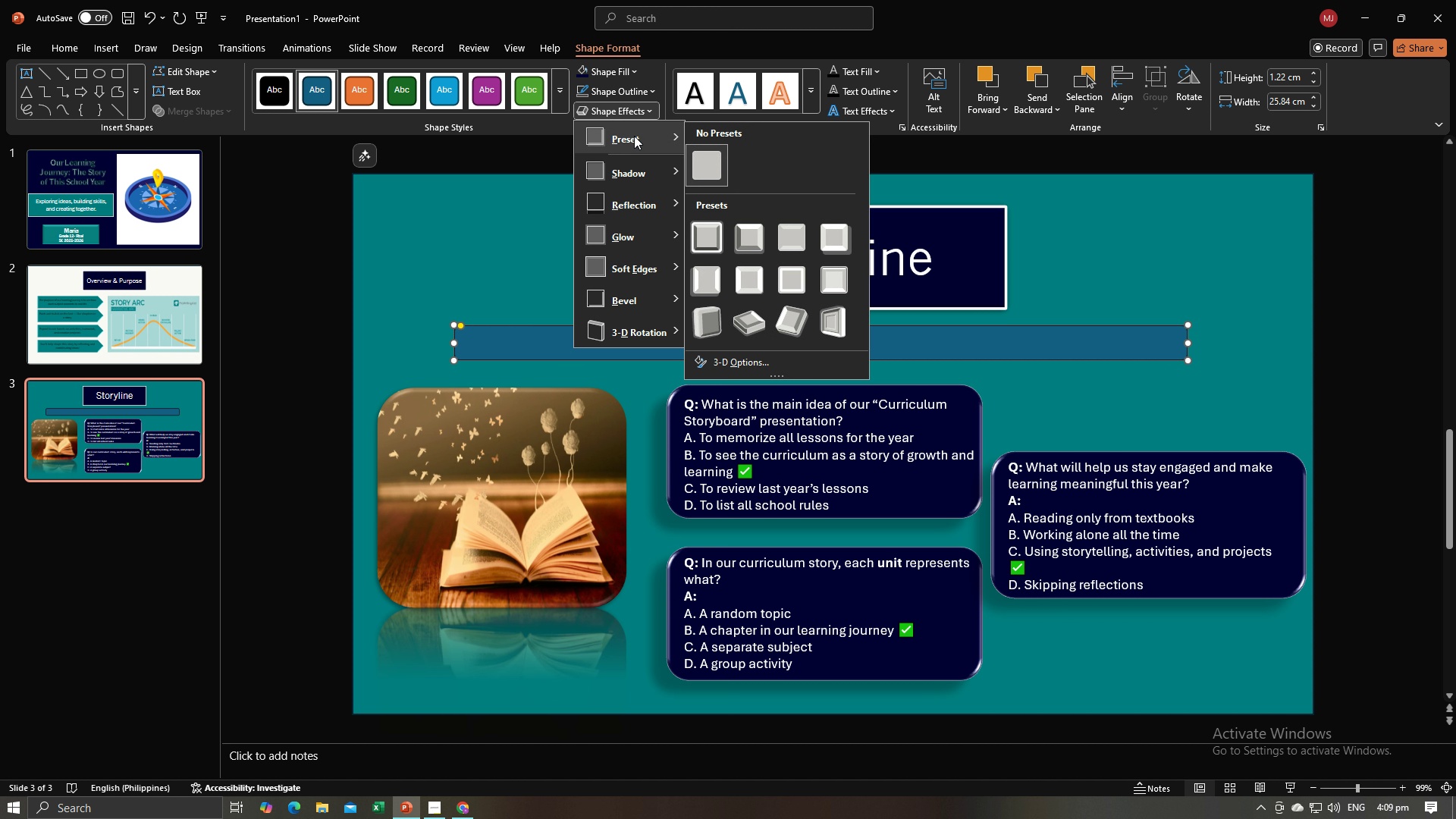 
left_click([634, 136])
 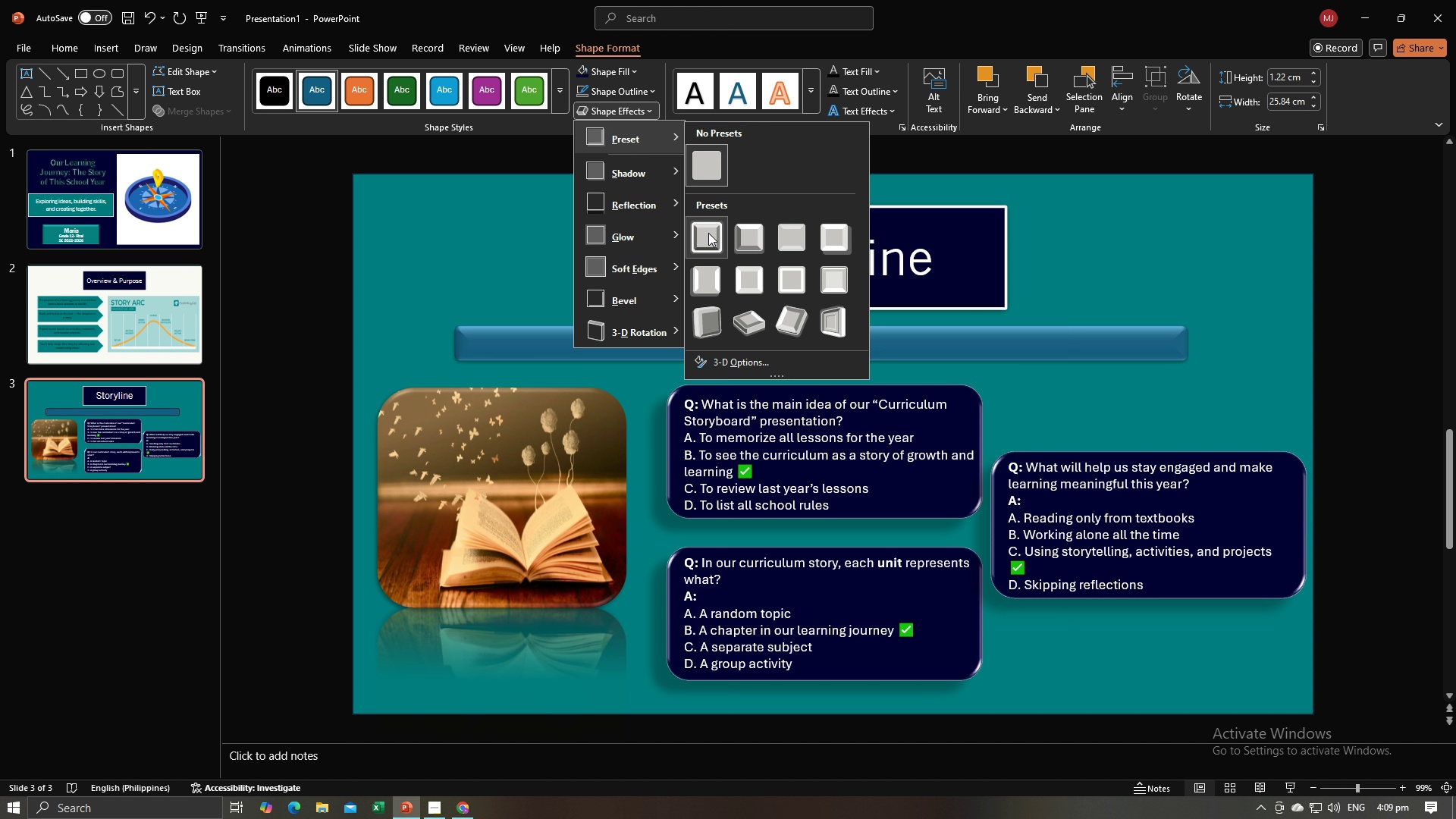 
left_click([708, 233])
 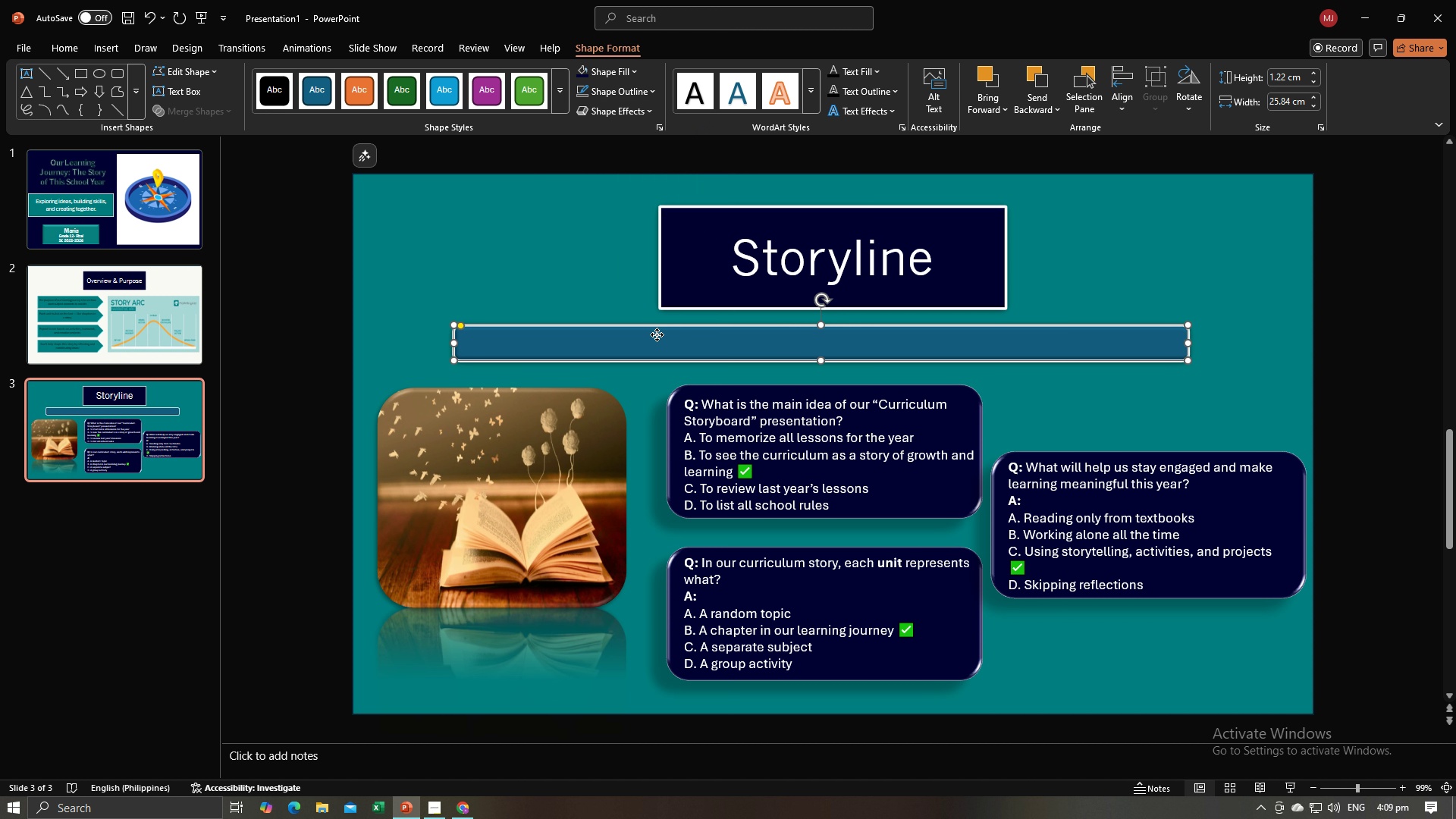 
right_click([657, 334])
 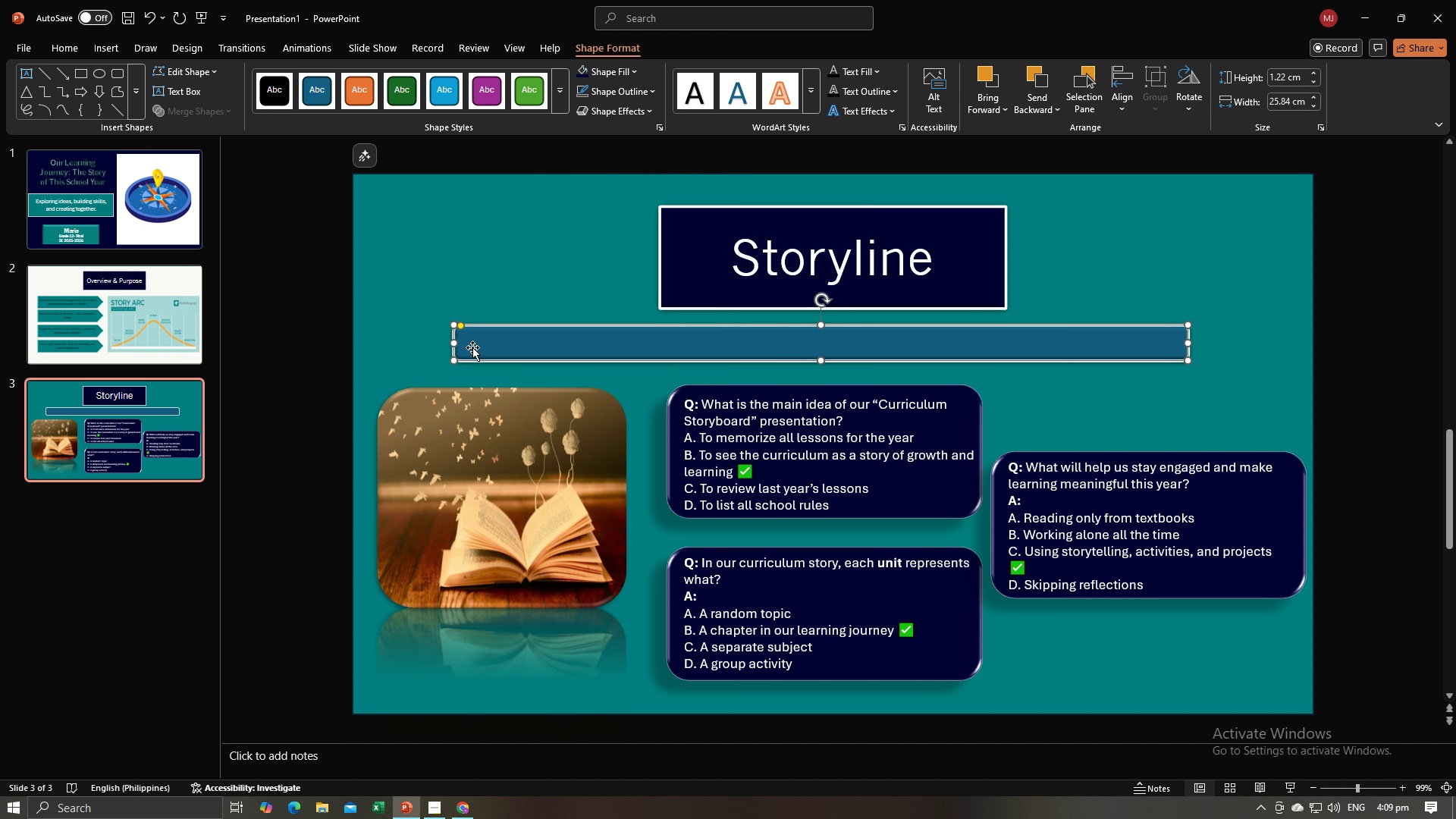 
left_click([471, 275])
 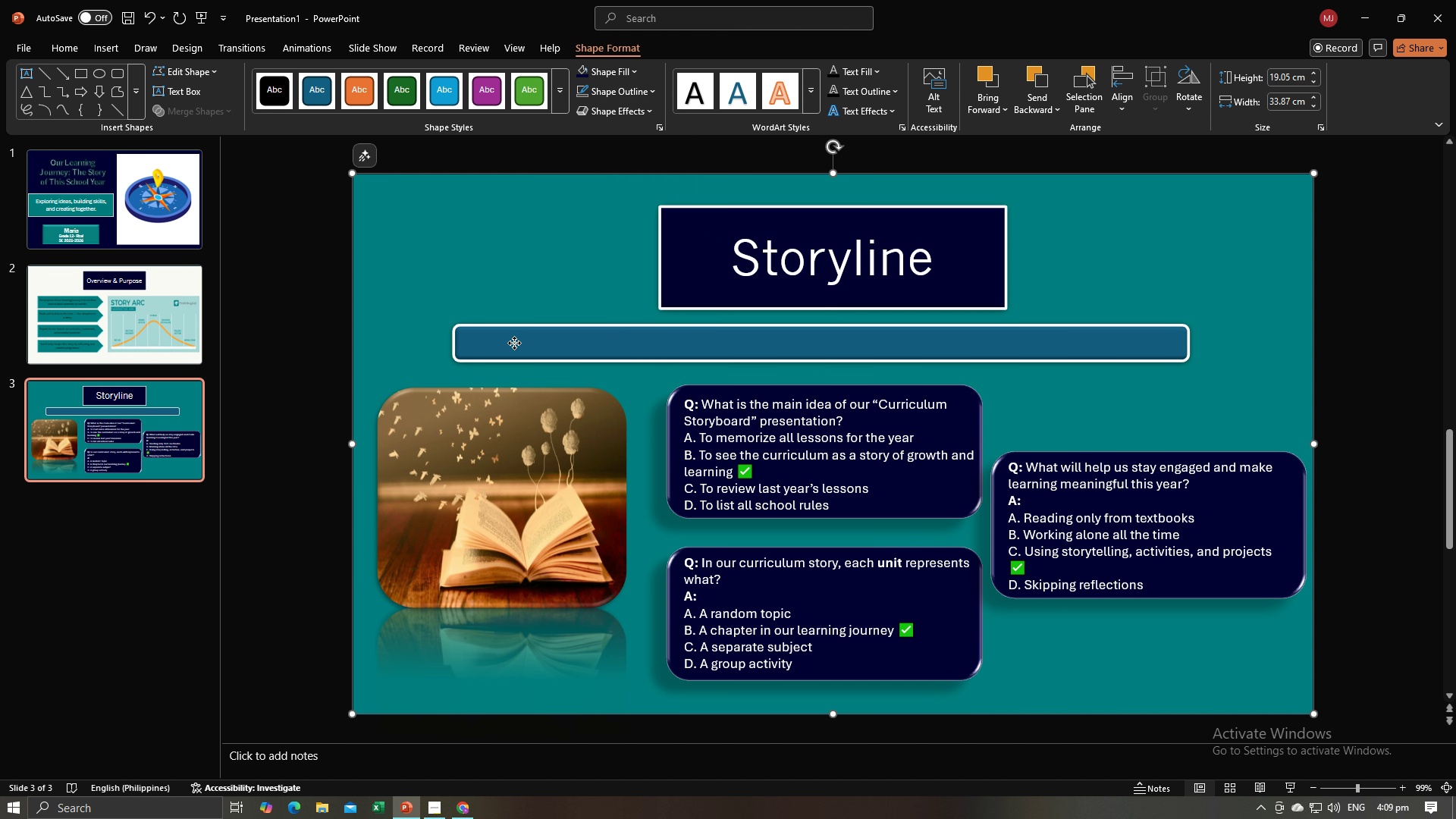 
left_click([514, 343])
 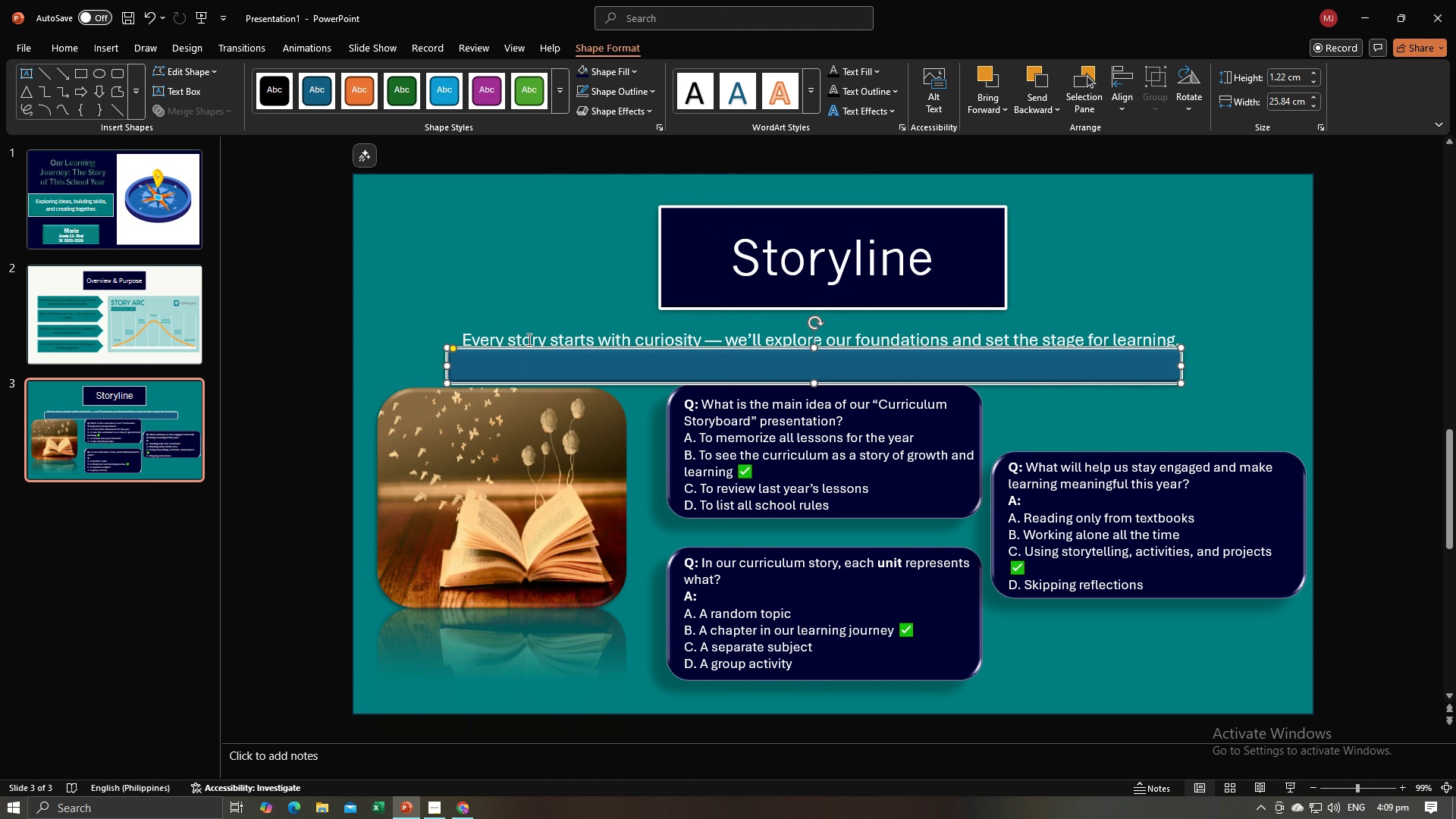 
left_click([528, 339])
 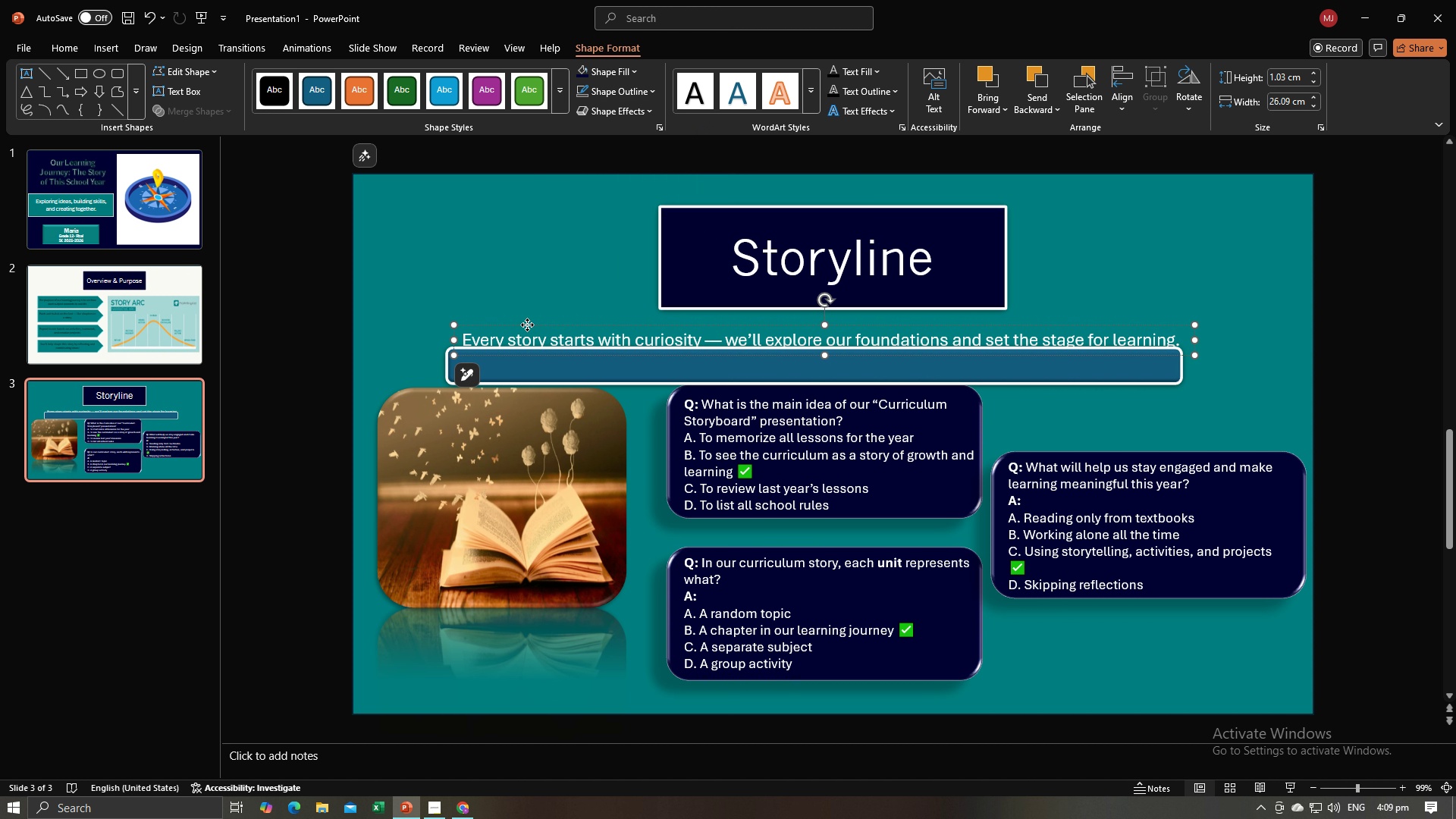 
right_click([527, 325])
 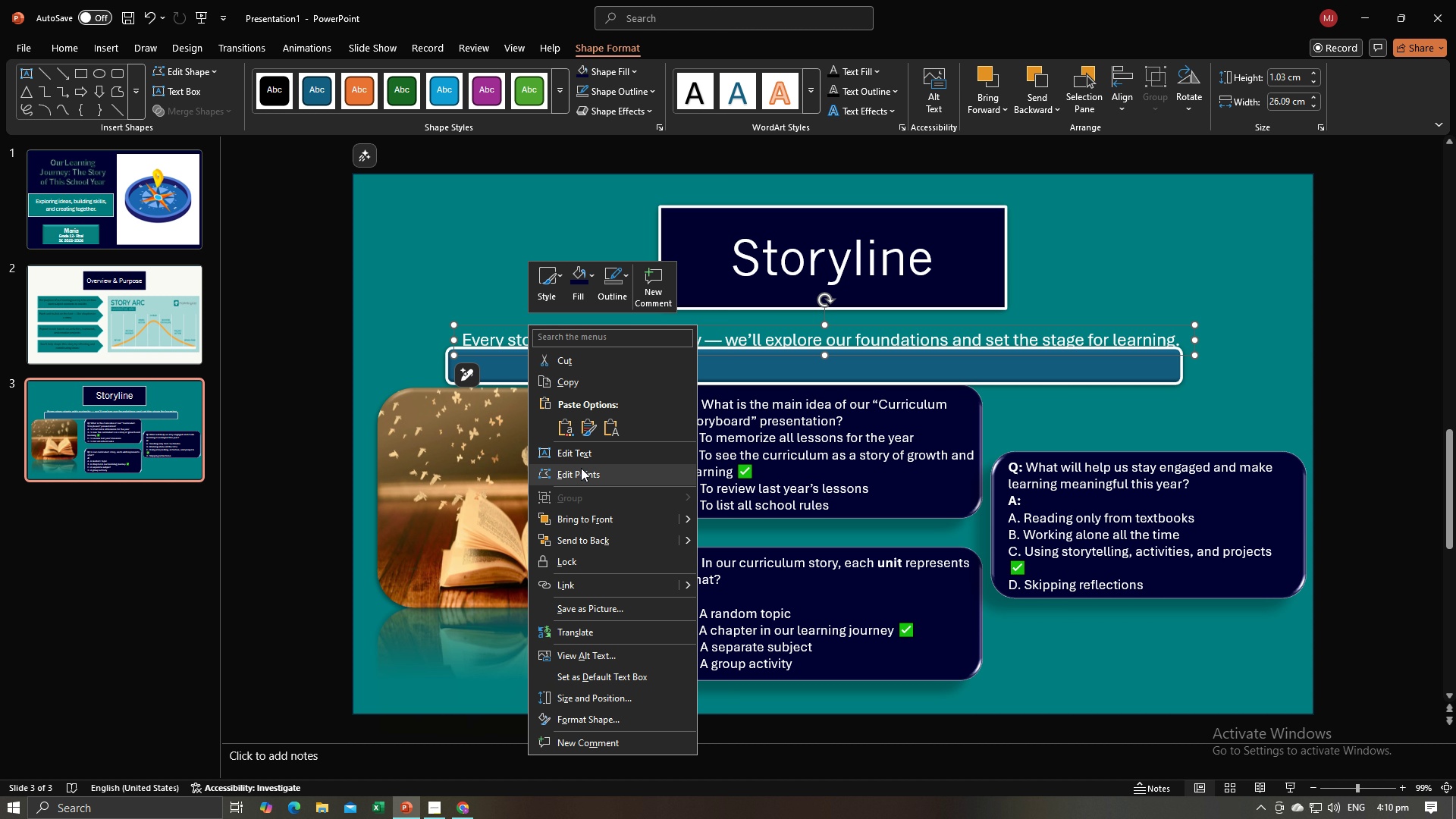 
left_click([598, 524])
 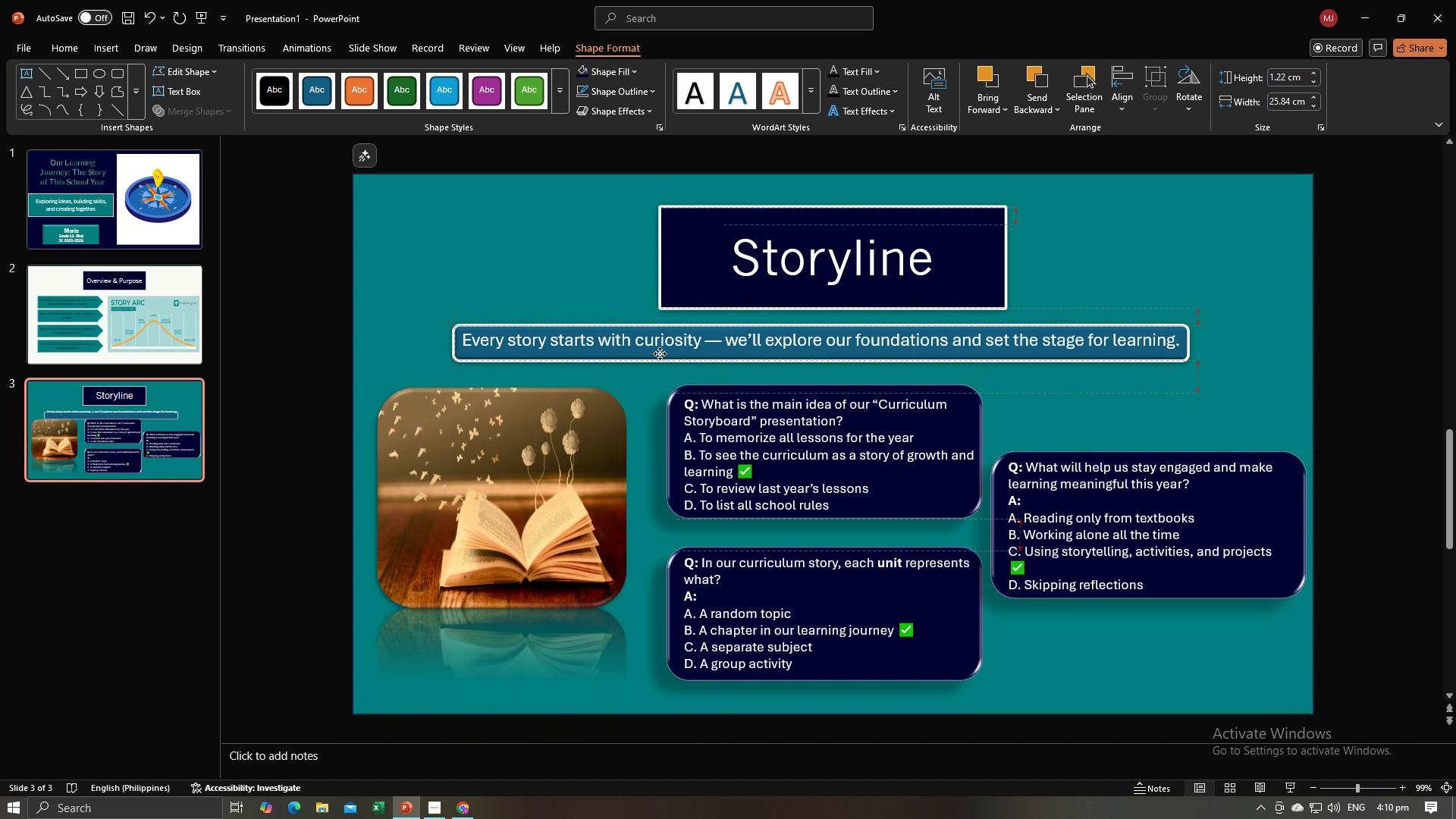 
left_click([658, 340])
 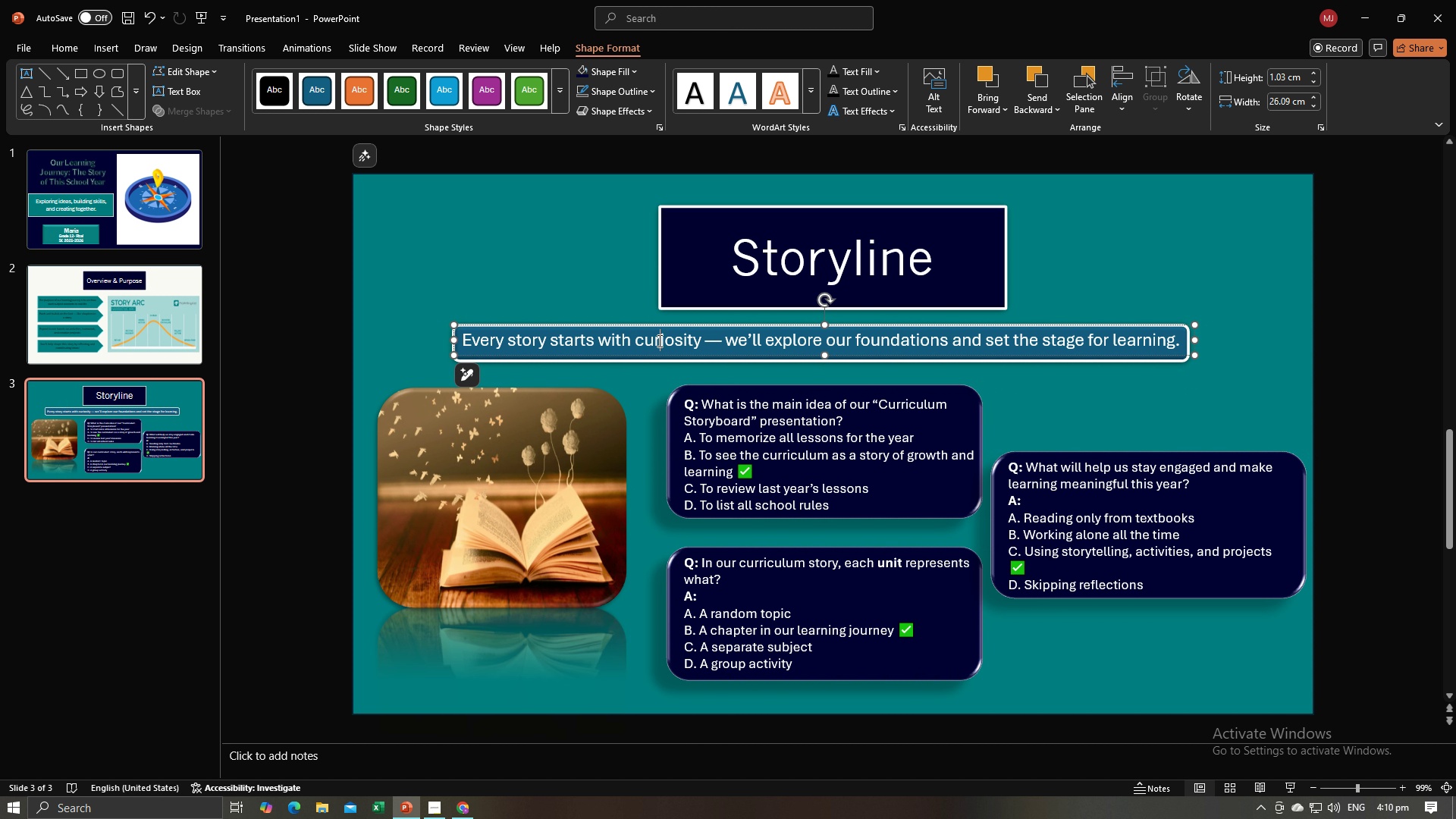 
hold_key(key=ControlLeft, duration=0.3)
 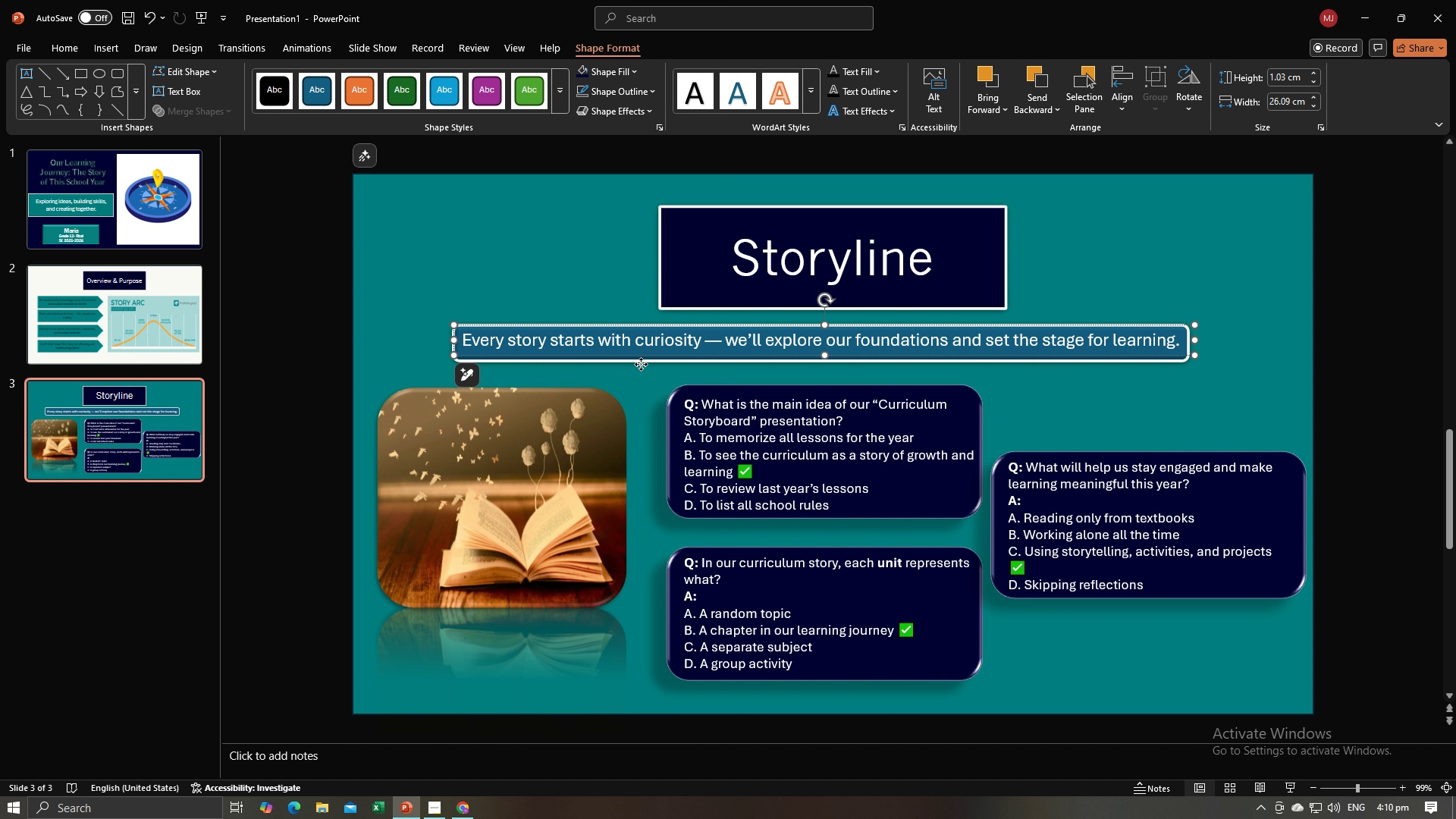 
left_click([641, 364])
 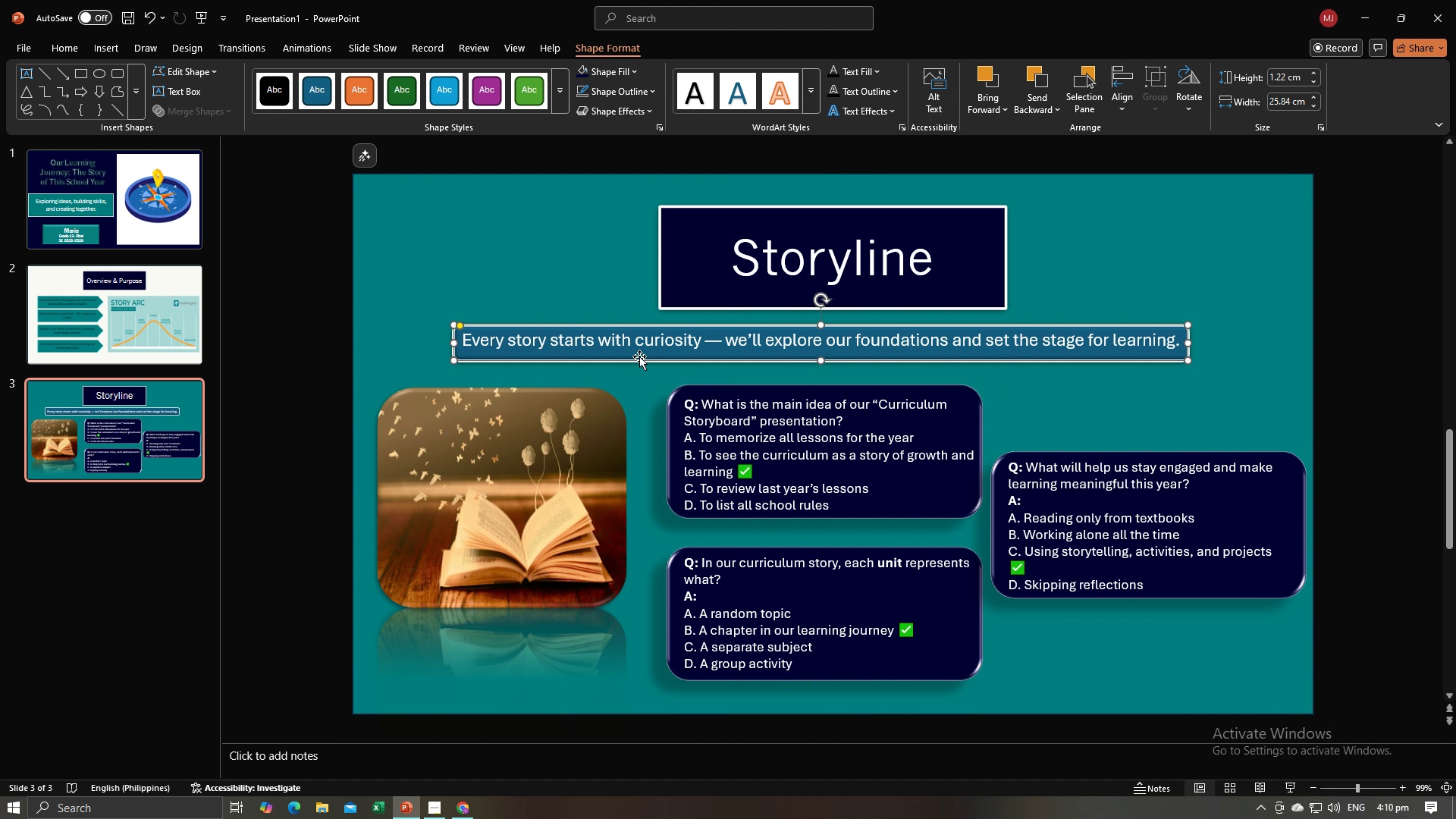 
double_click([639, 356])
 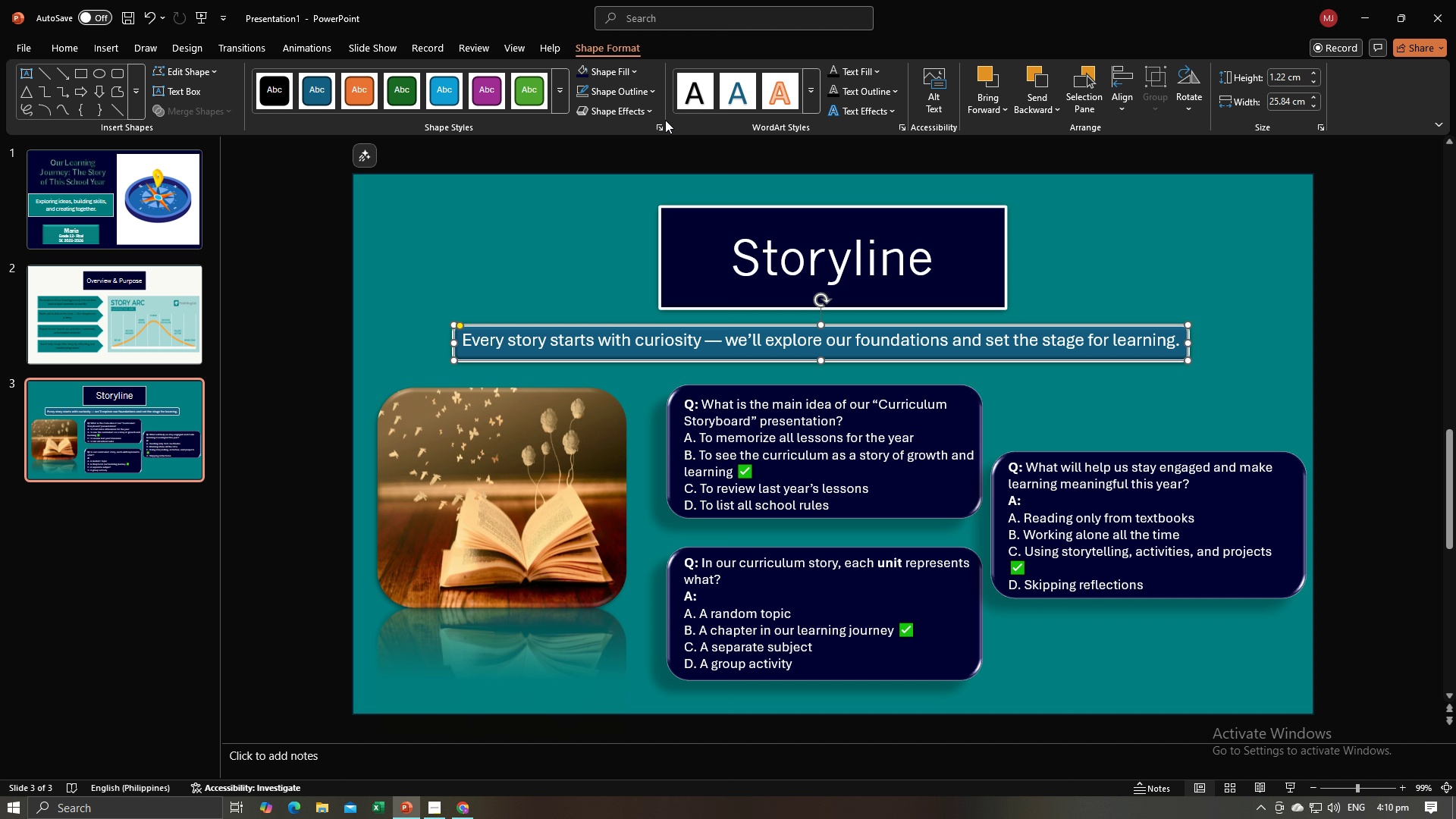 
left_click([635, 114])
 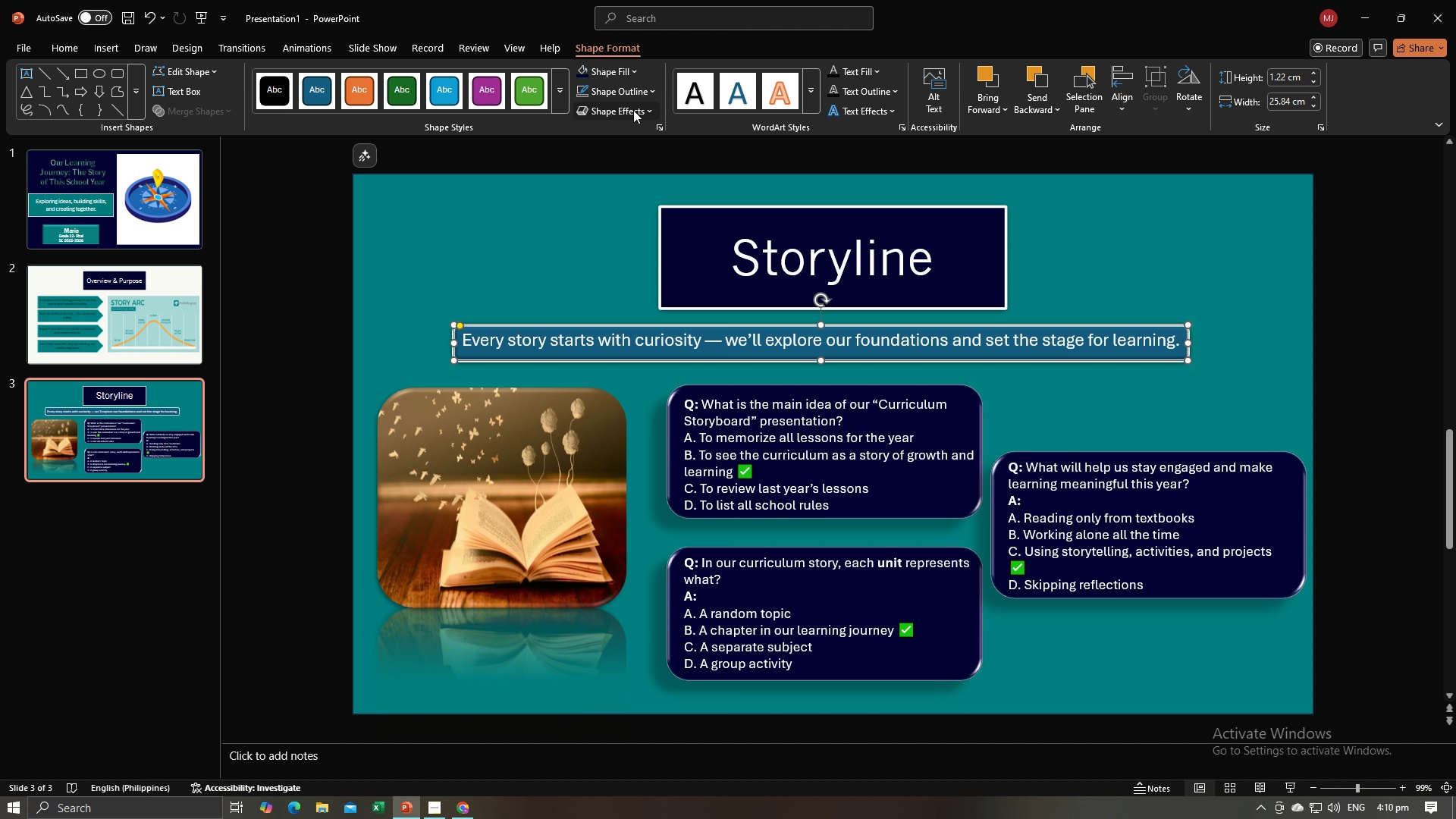 
left_click([633, 110])
 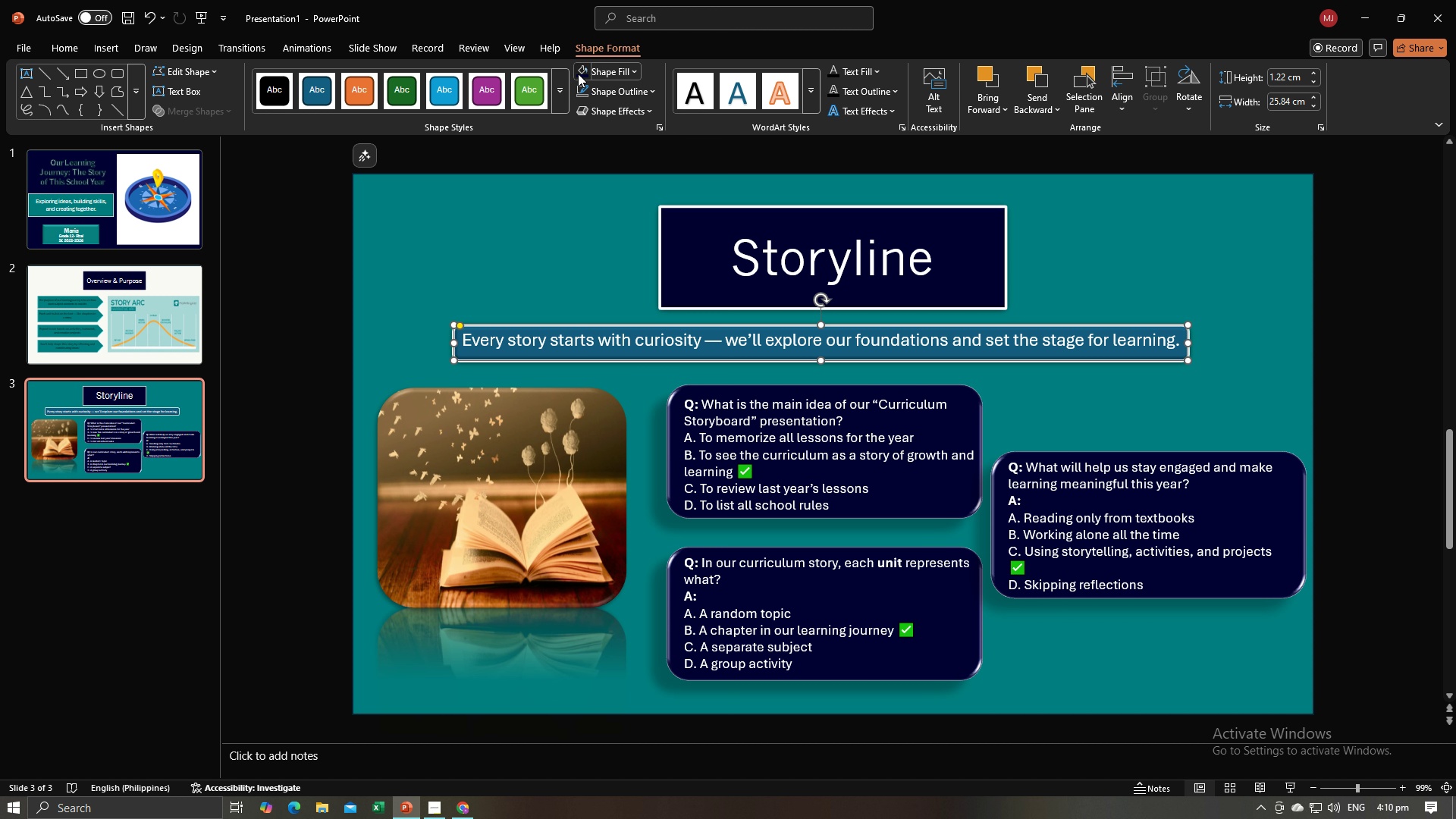 
left_click([578, 74])
 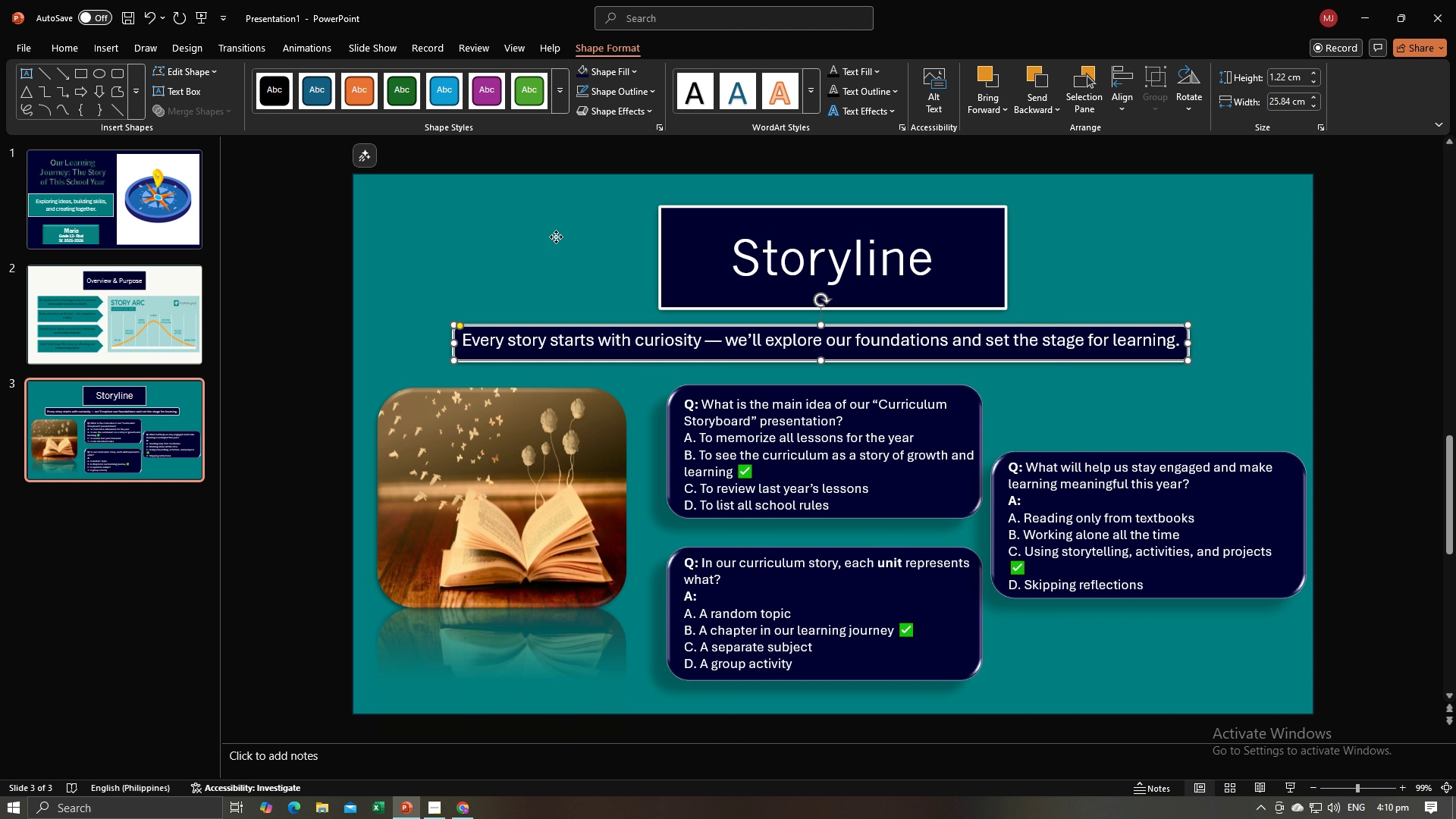 
left_click([556, 237])
 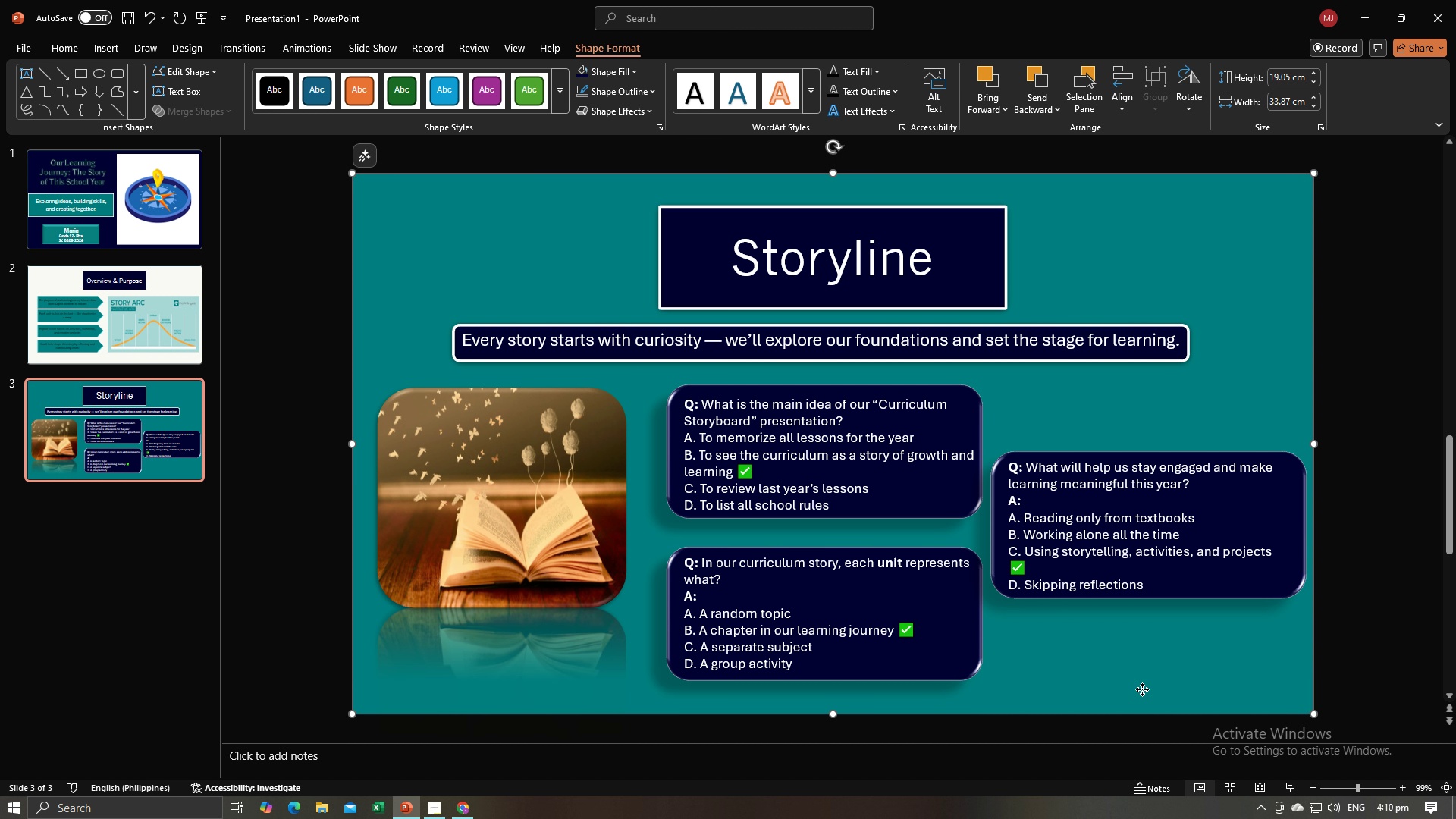 
left_click([1142, 689])
 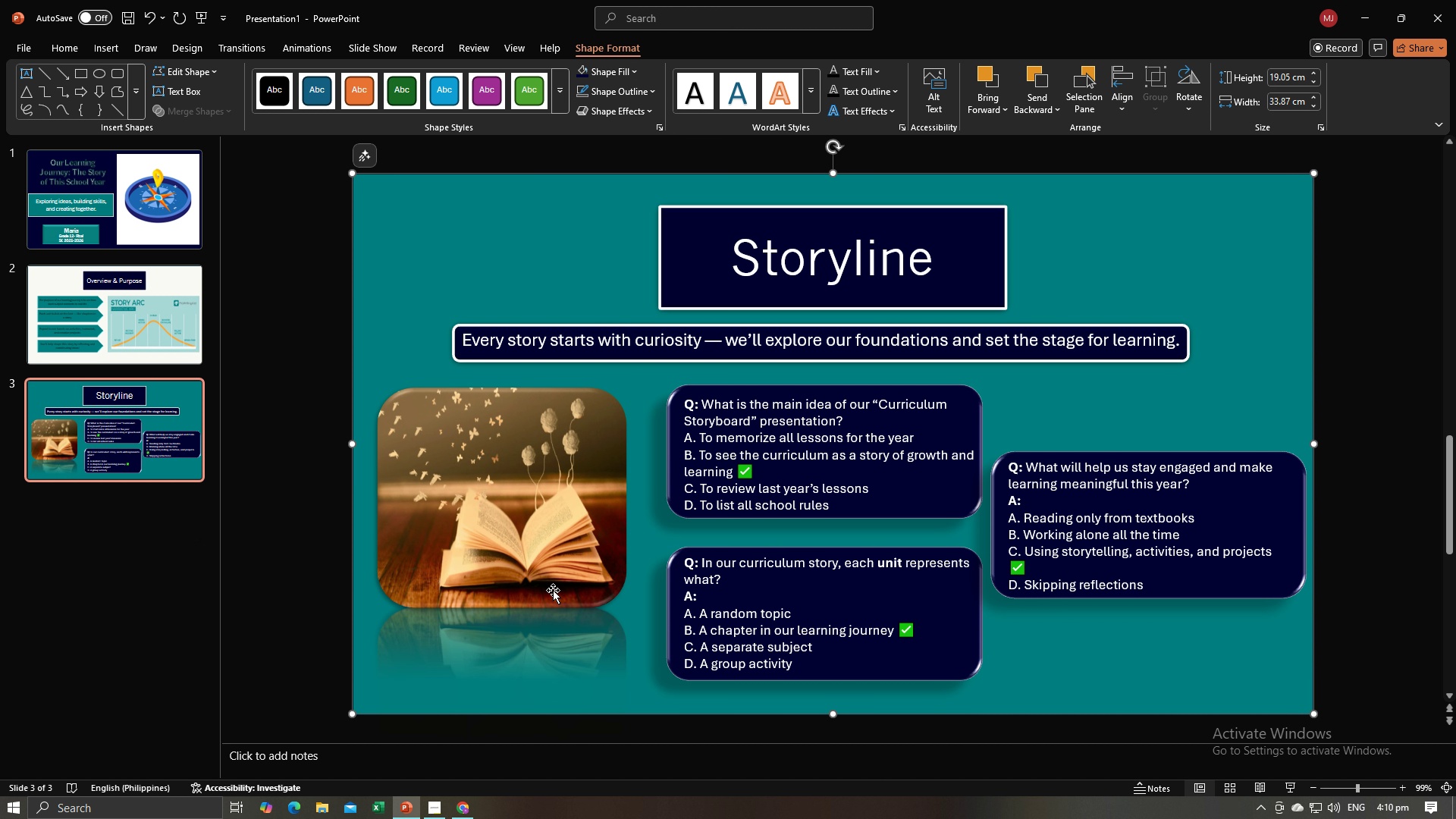 
left_click([549, 591])
 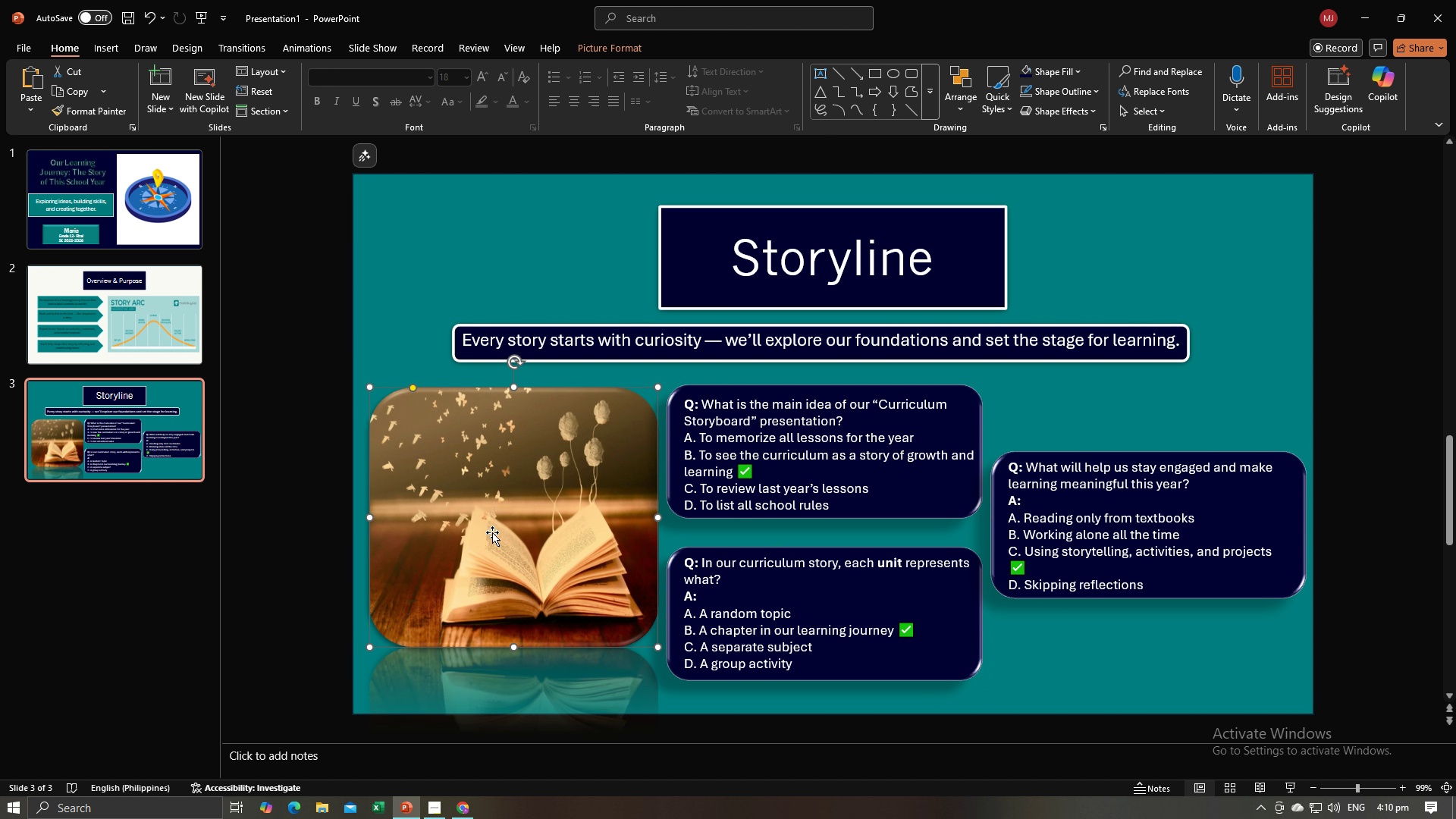 
wait(7.02)
 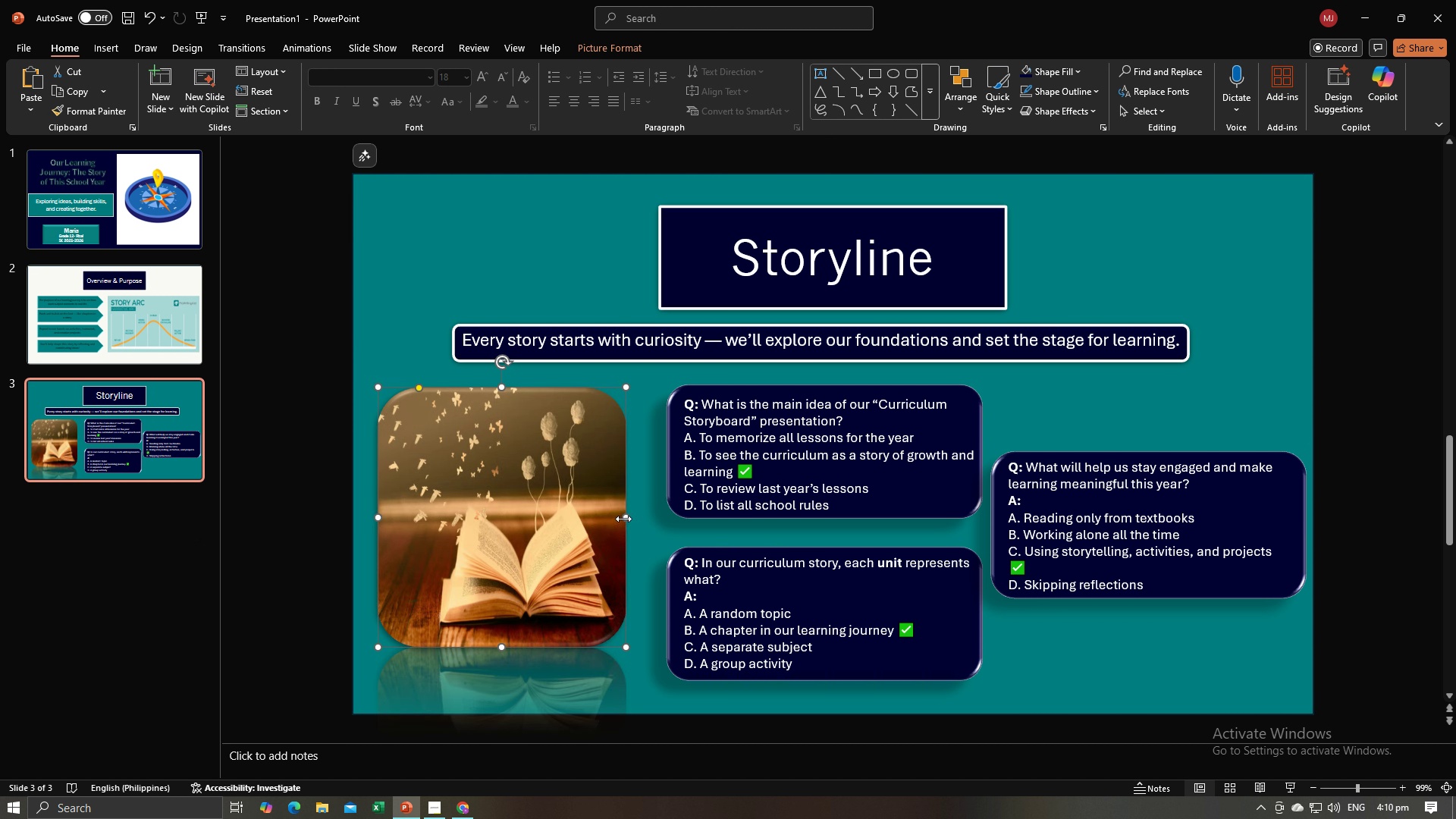 
left_click([253, 573])
 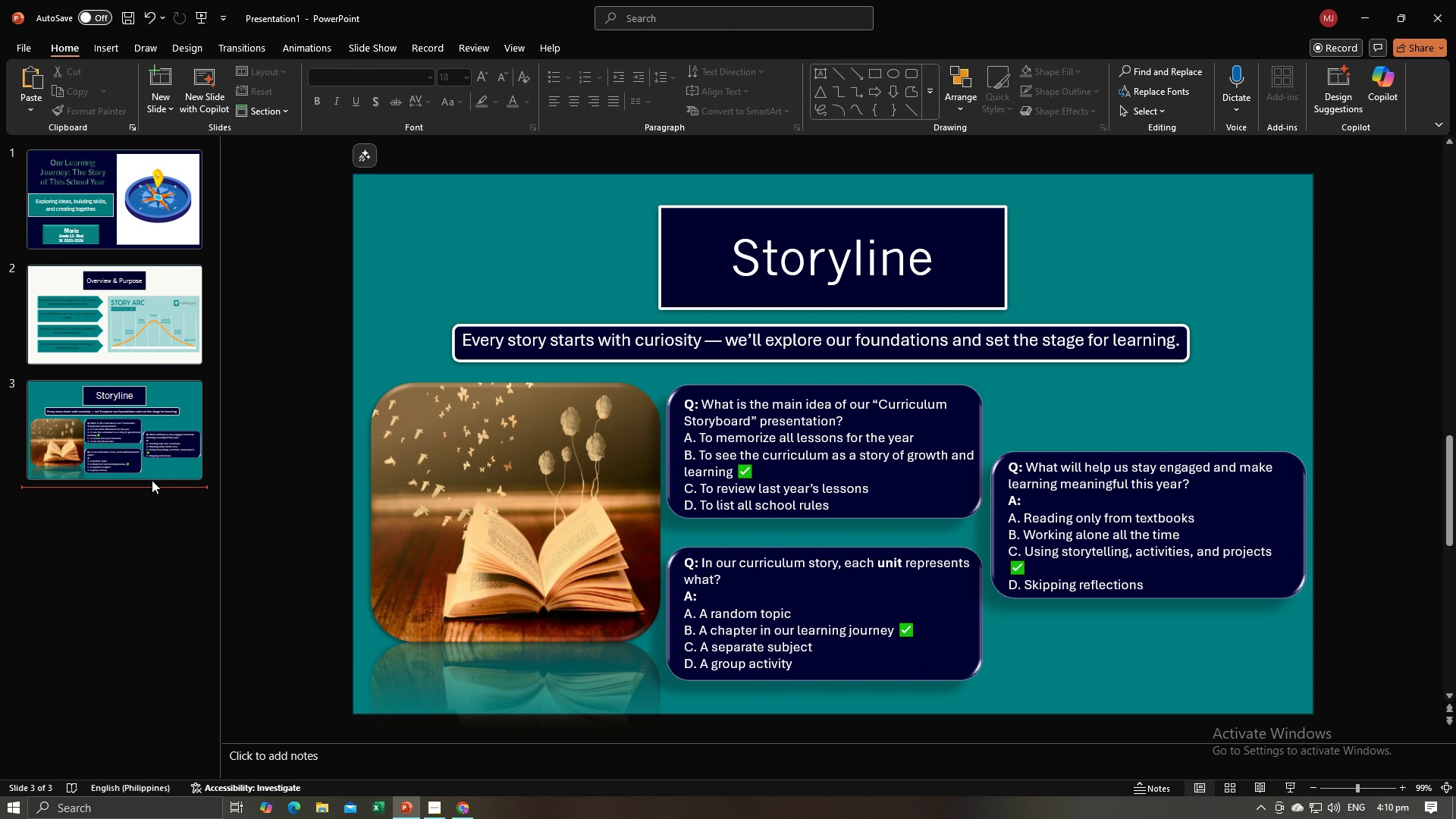 
left_click([152, 480])
 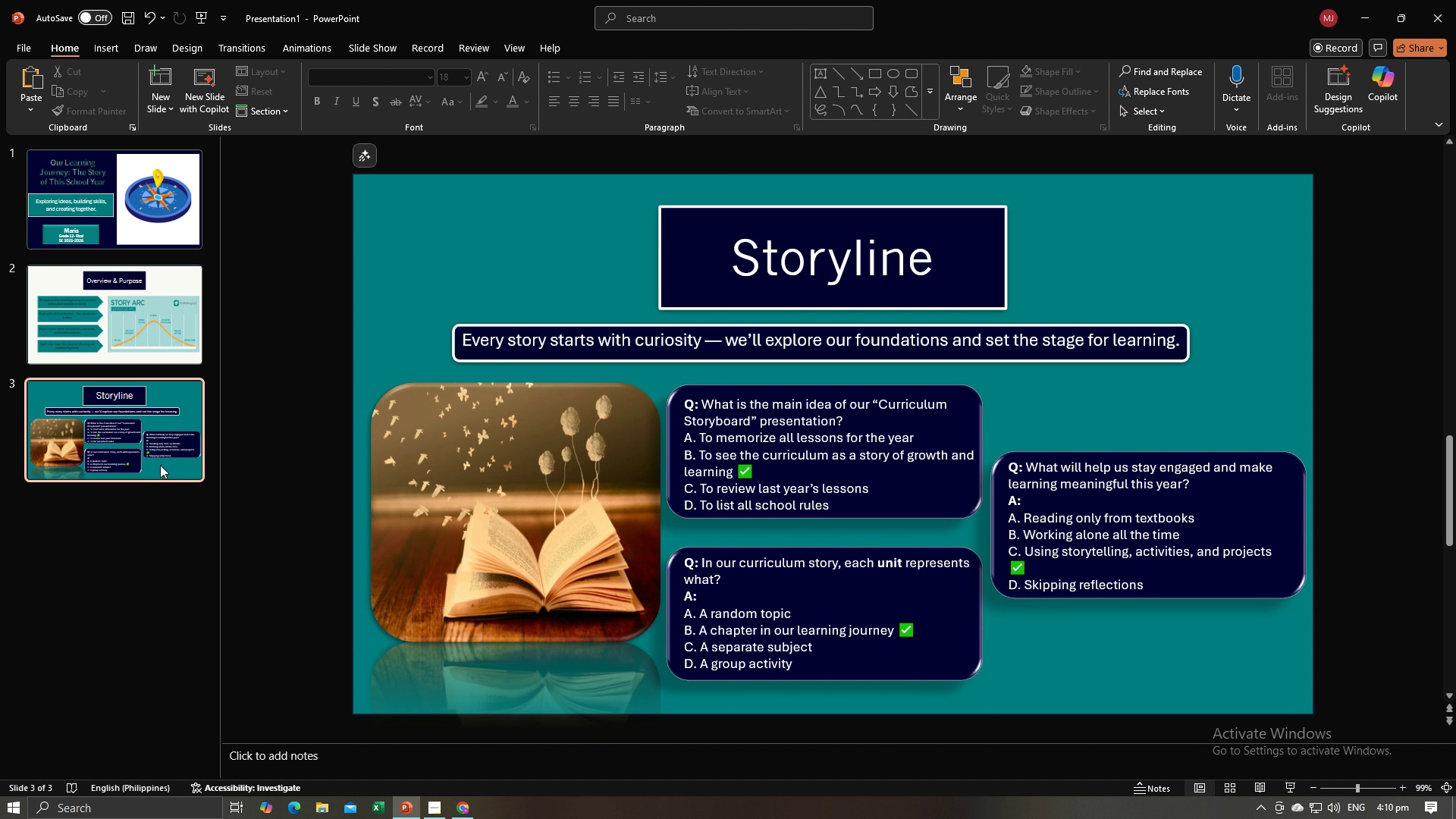 
left_click([160, 465])
 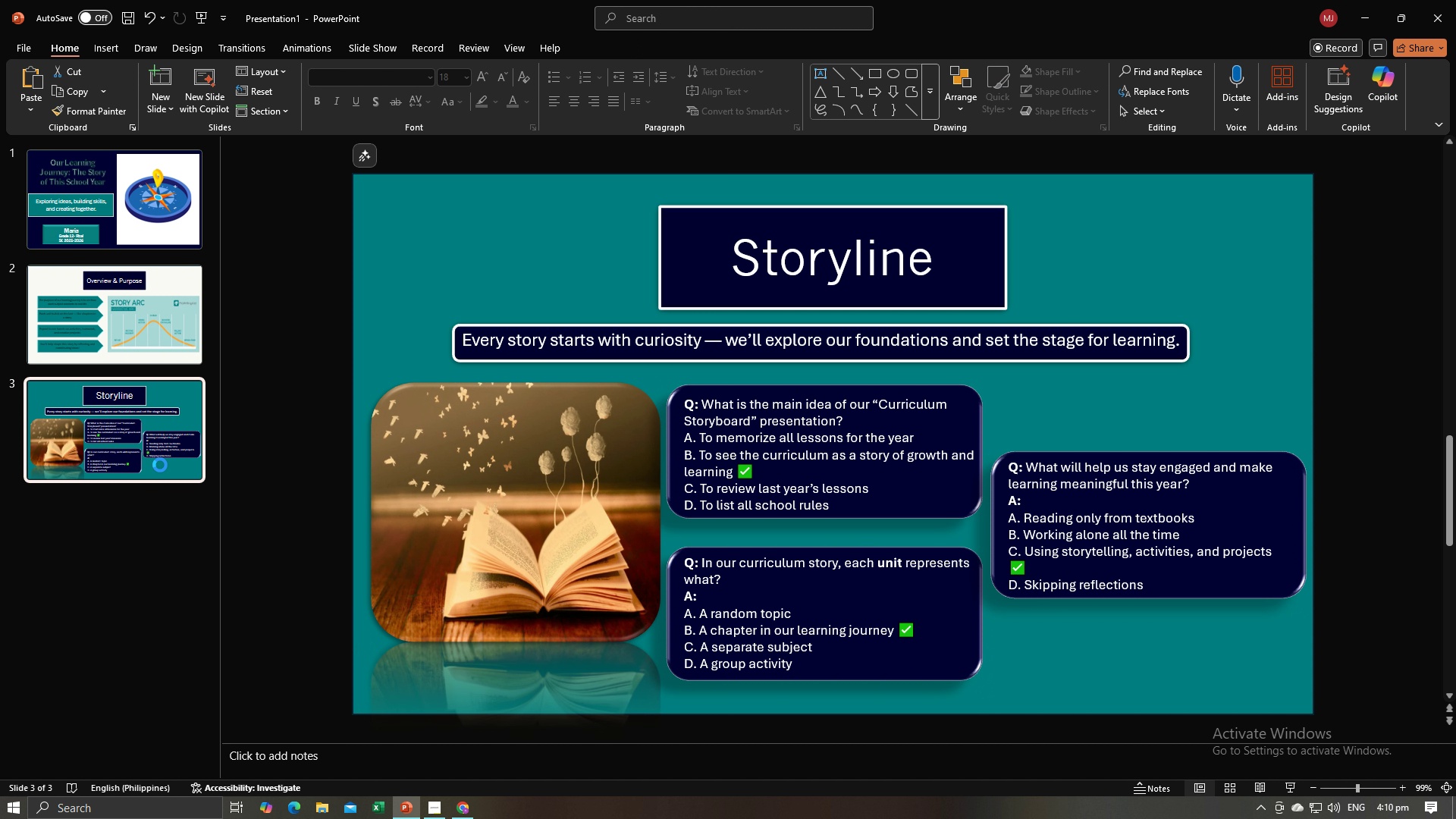 
key(Control+C)
 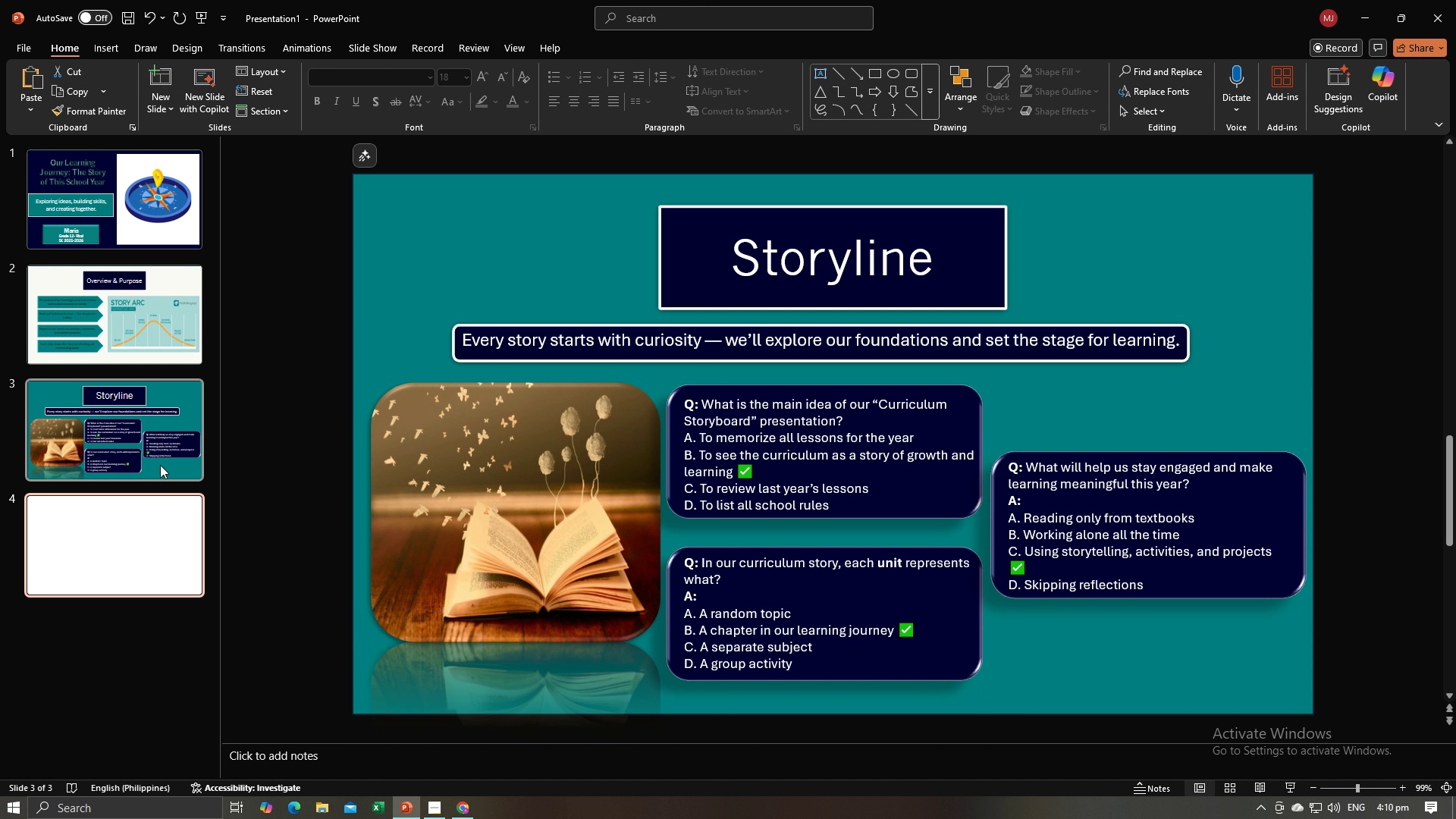 
key(Control+V)
 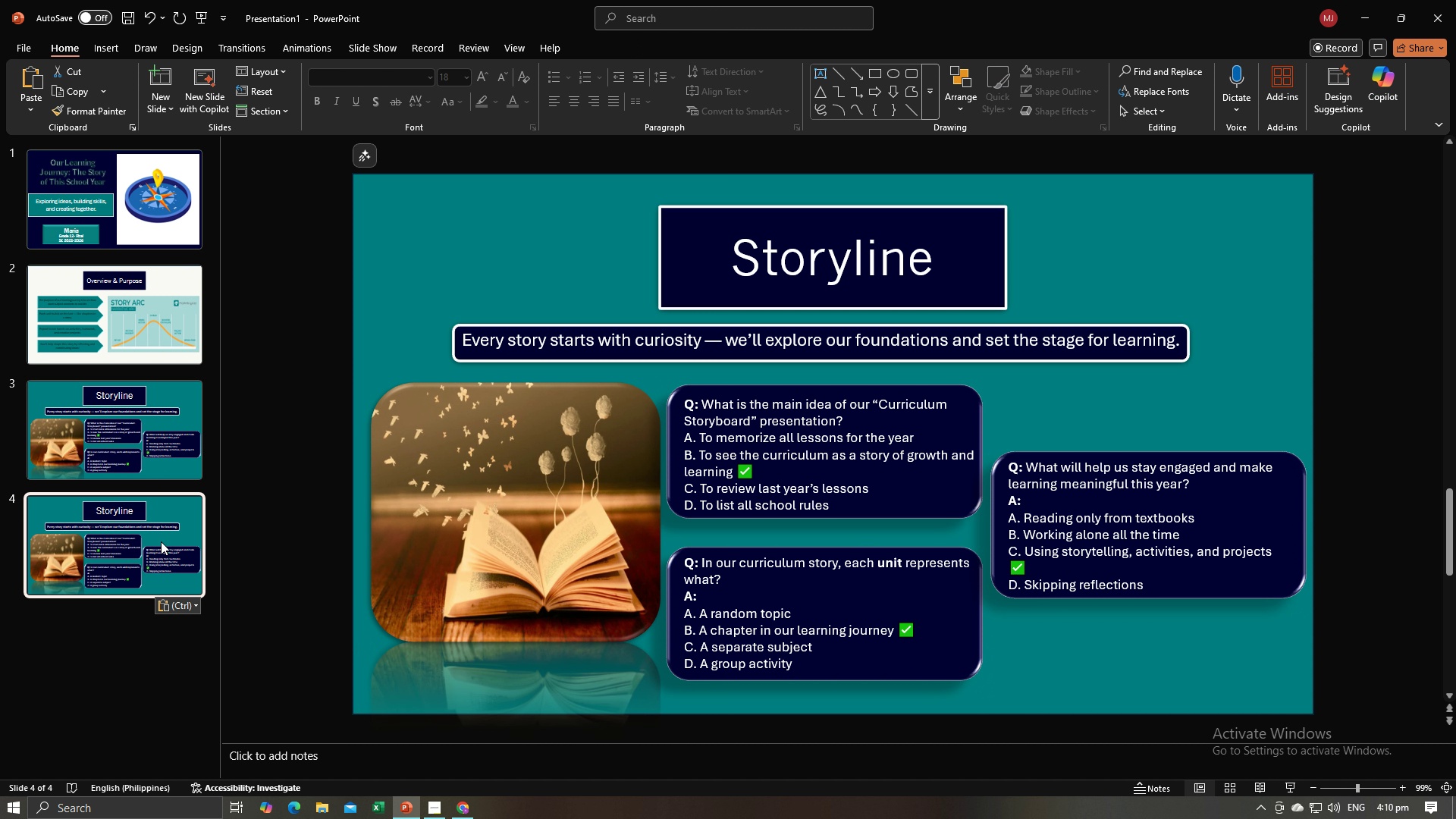 
left_click([161, 541])
 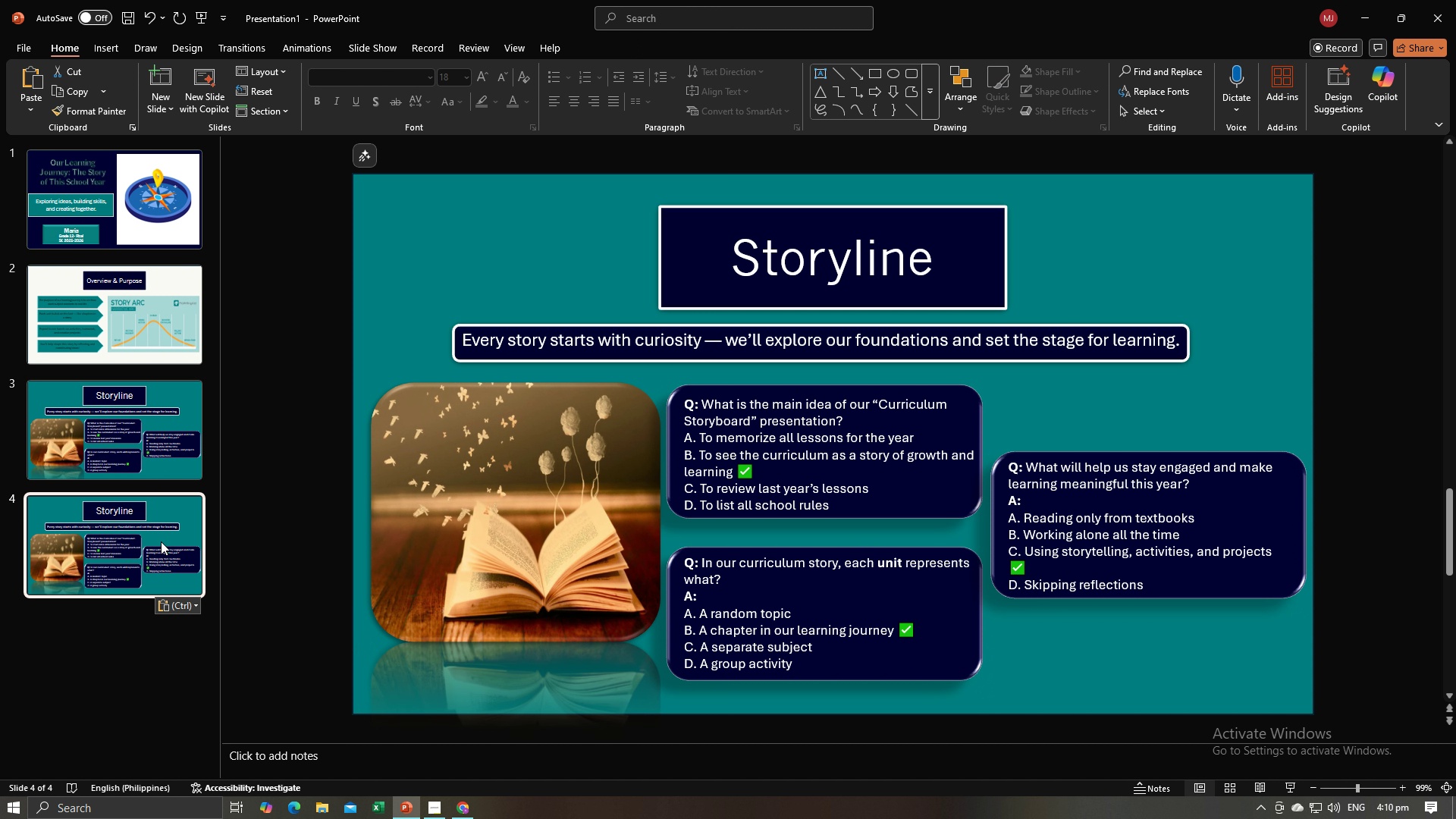 
key(Alt+AltLeft)
 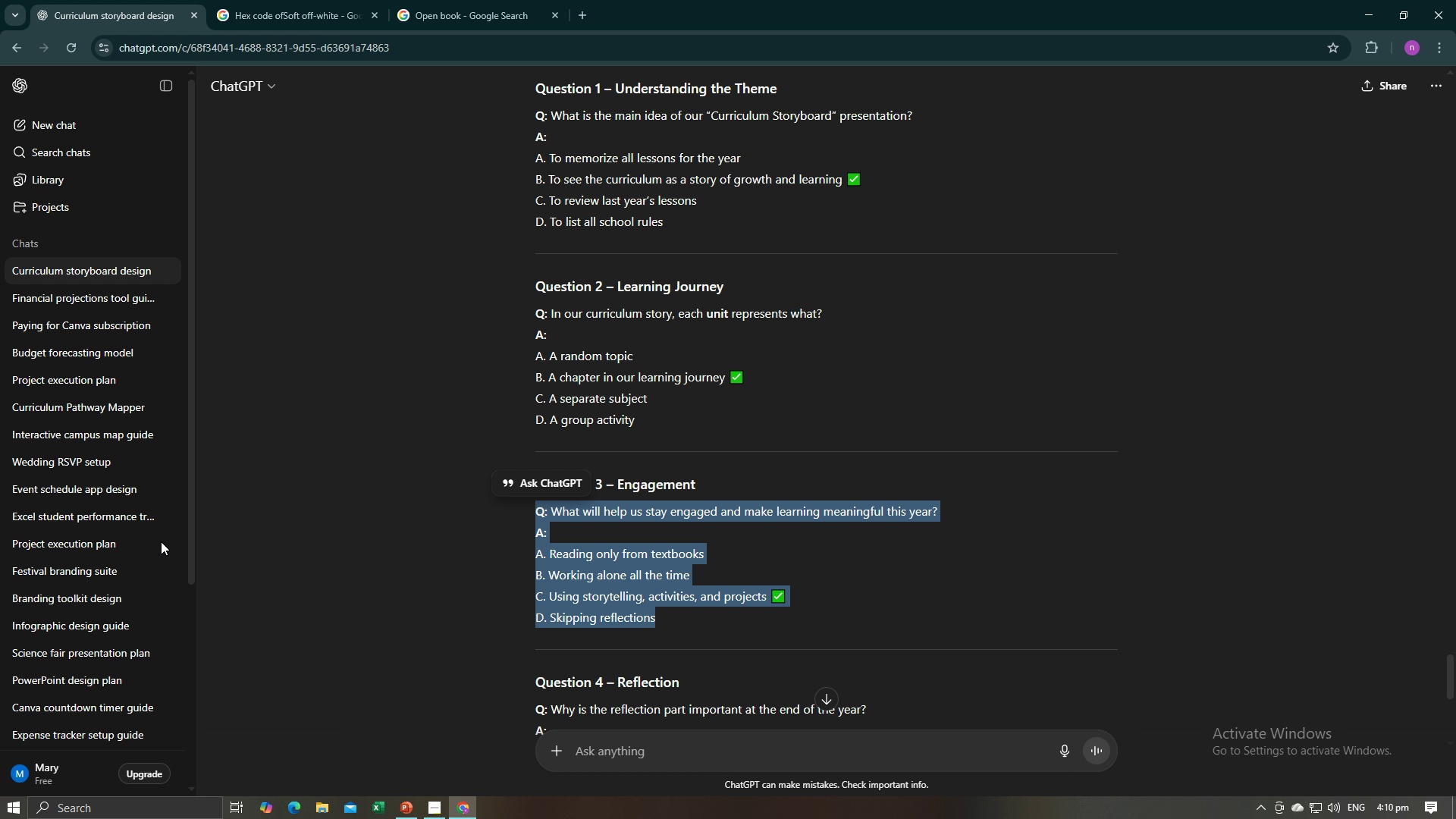 
key(Alt+Tab)
 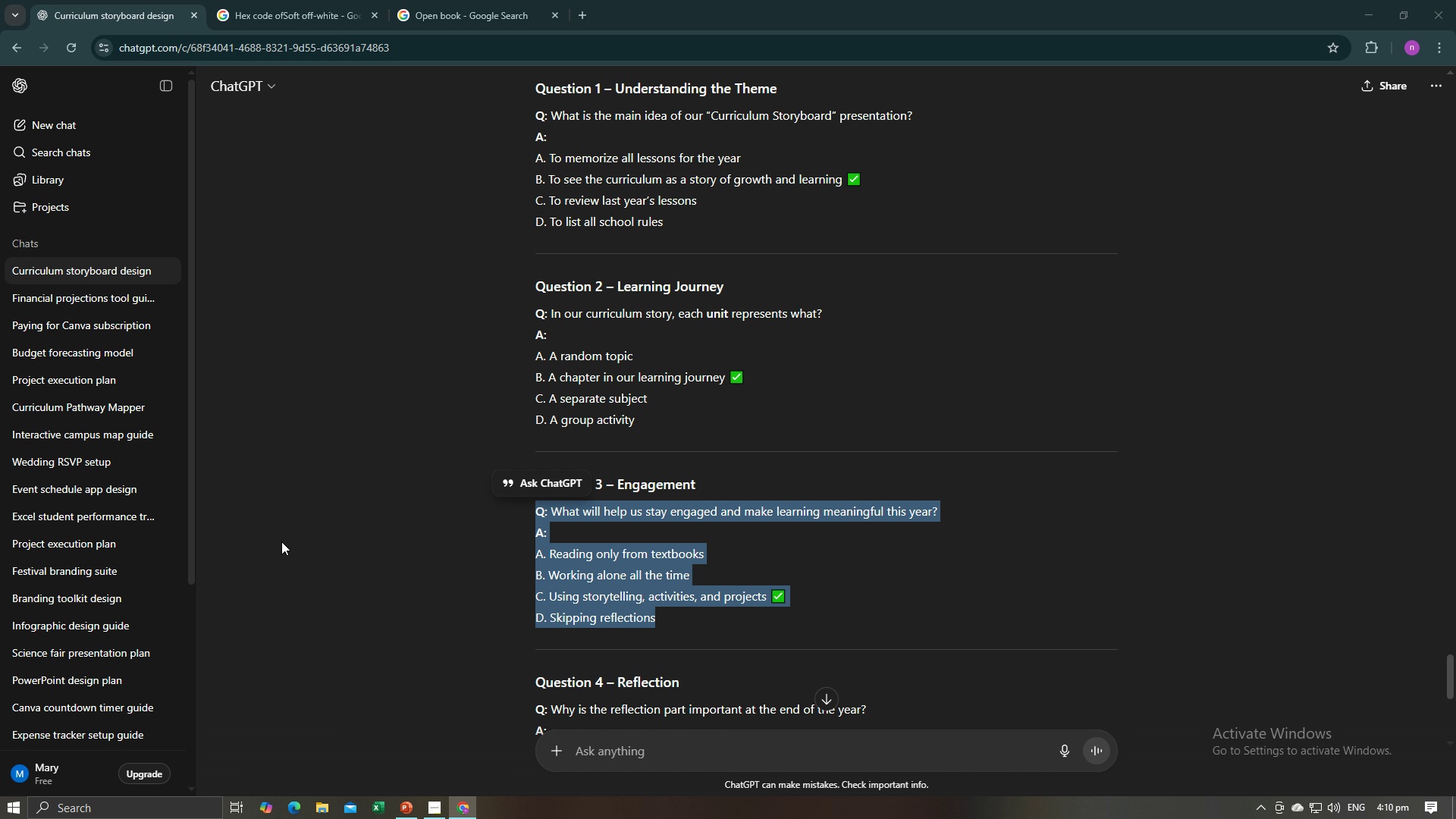 
key(Alt+Tab)
 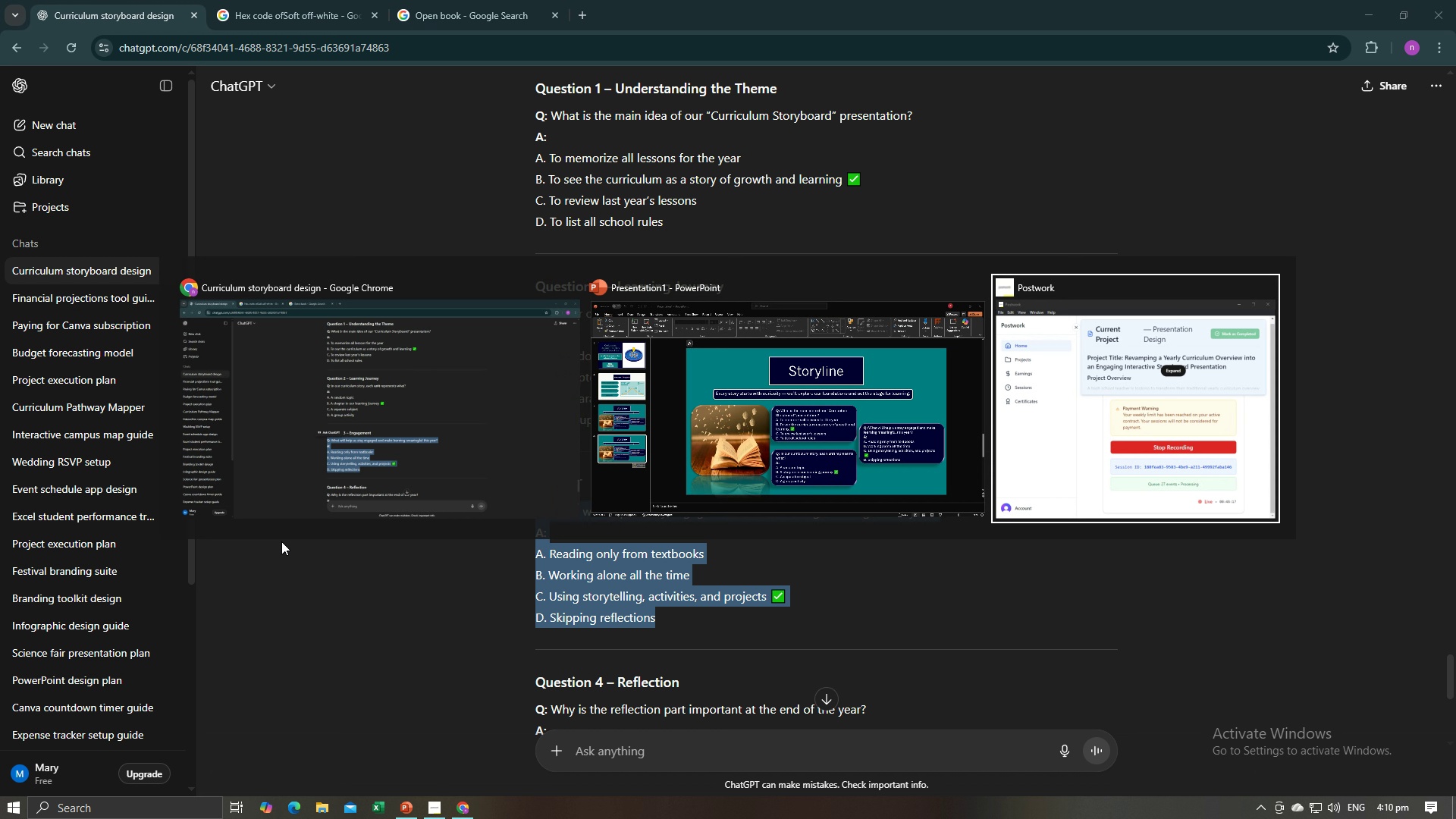 
key(Alt+Tab)